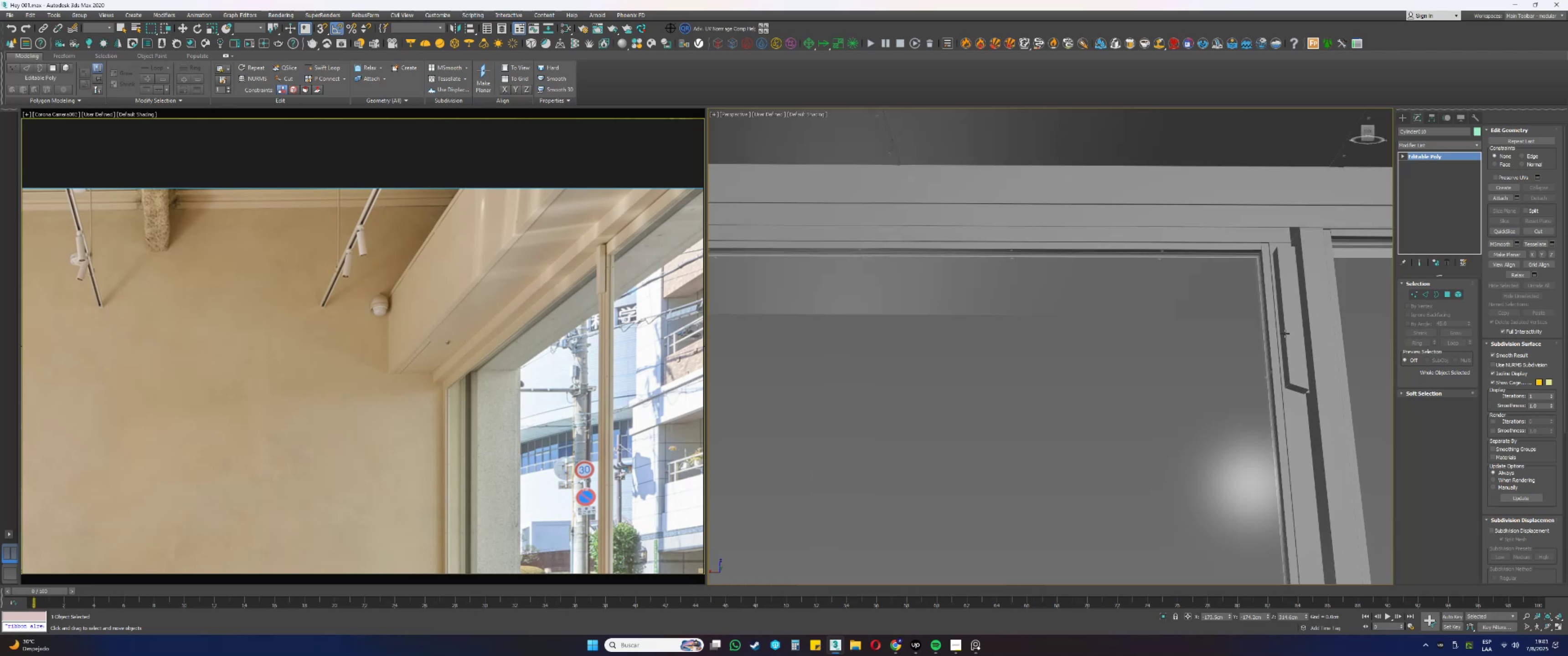 
left_click([1285, 333])
 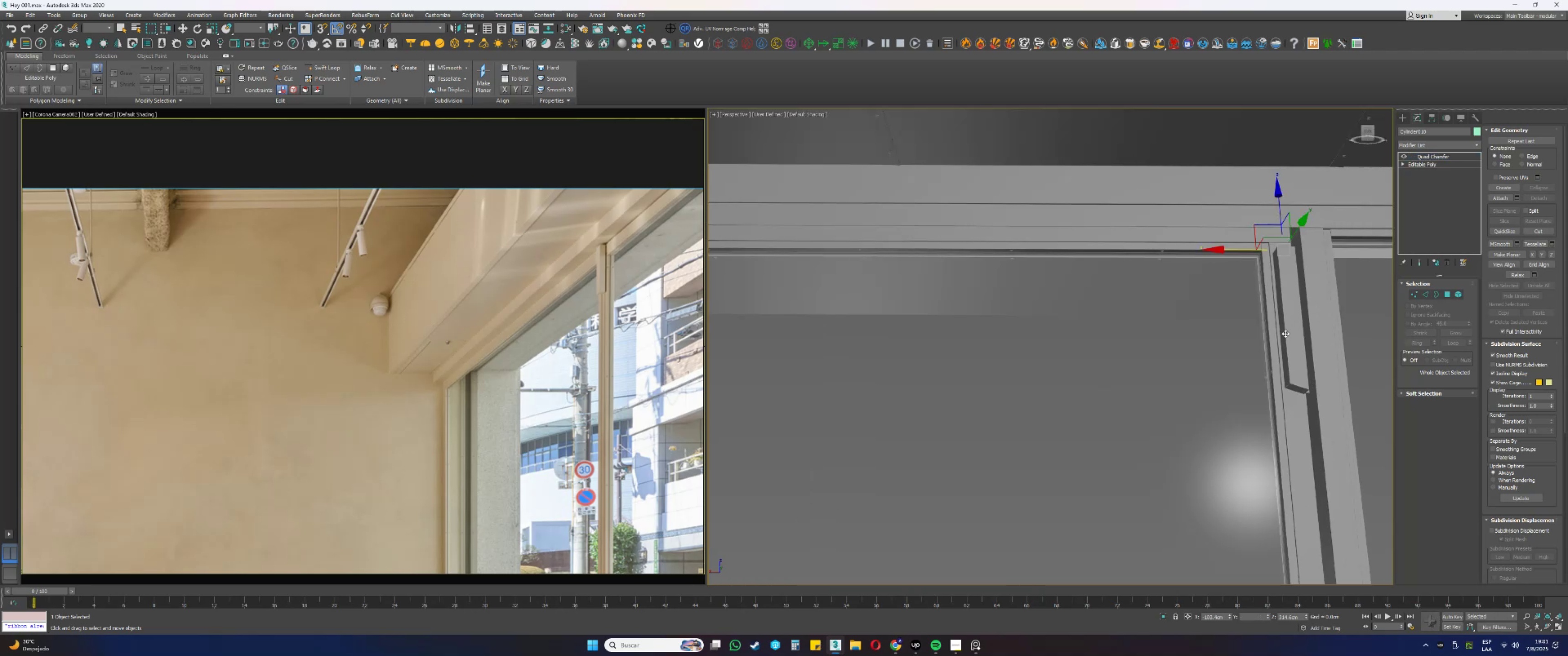 
scroll: coordinate [1285, 333], scroll_direction: down, amount: 2.0
 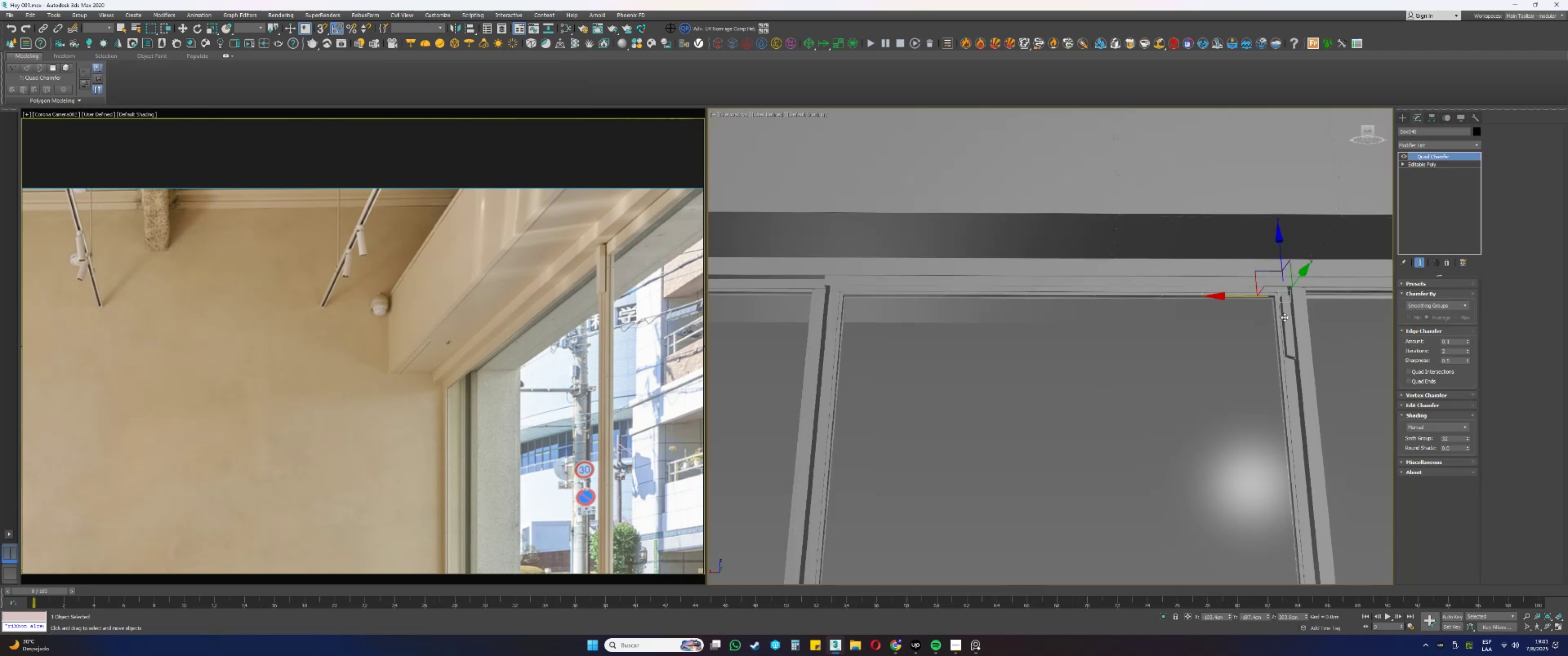 
key(F3)
 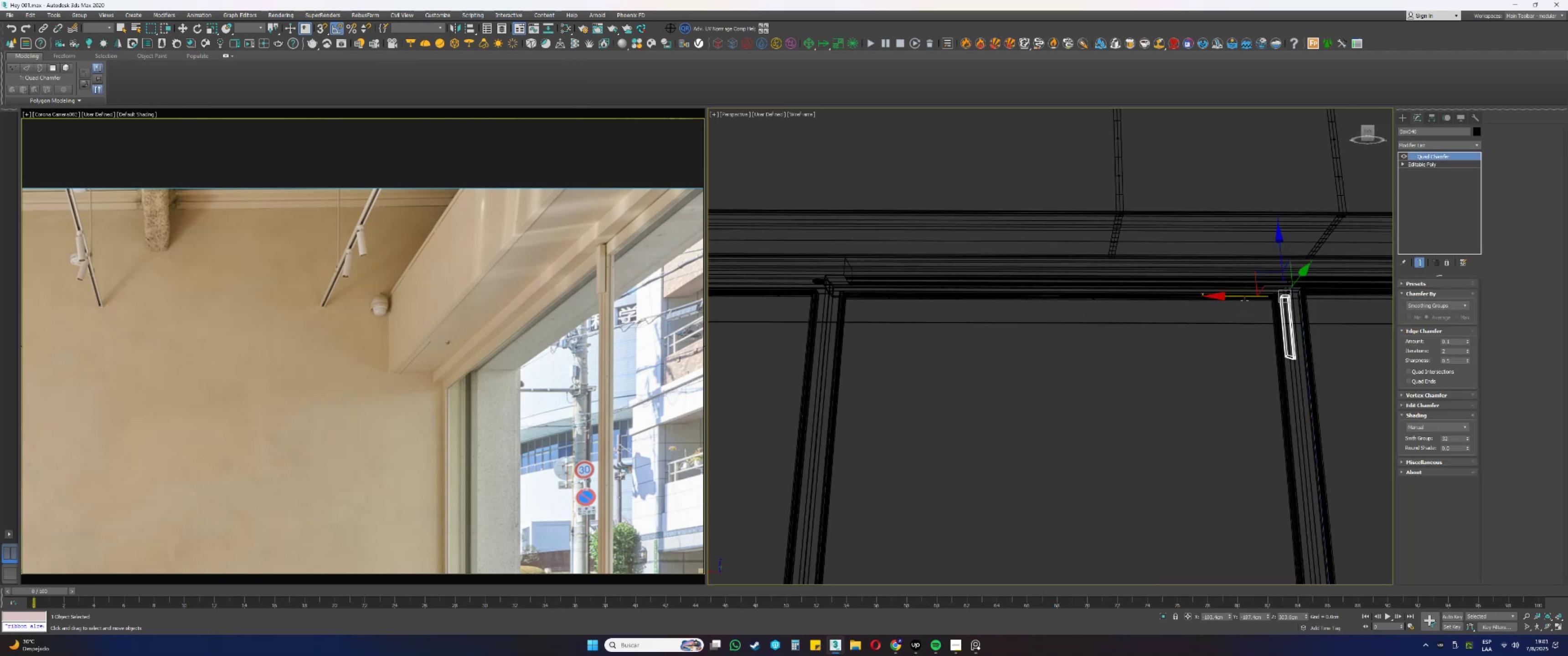 
key(F3)
 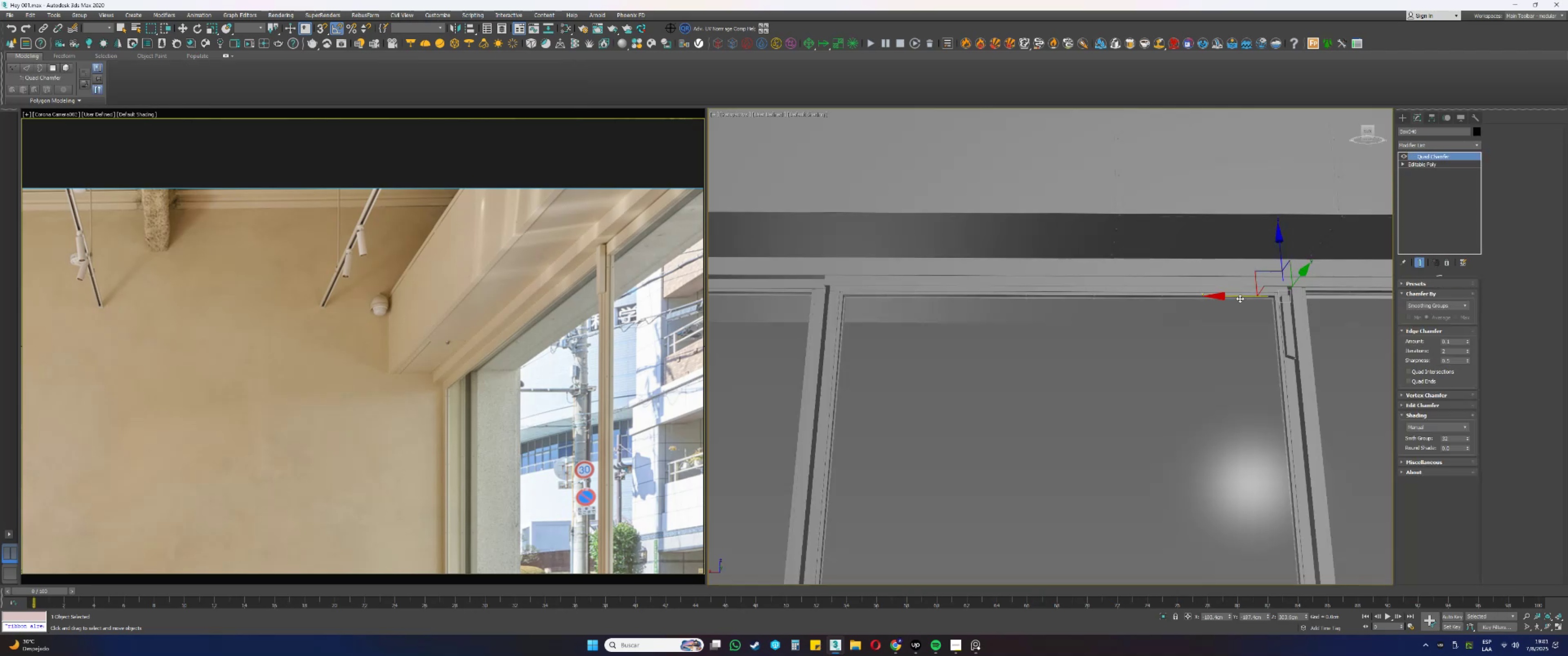 
key(Shift+ShiftLeft)
 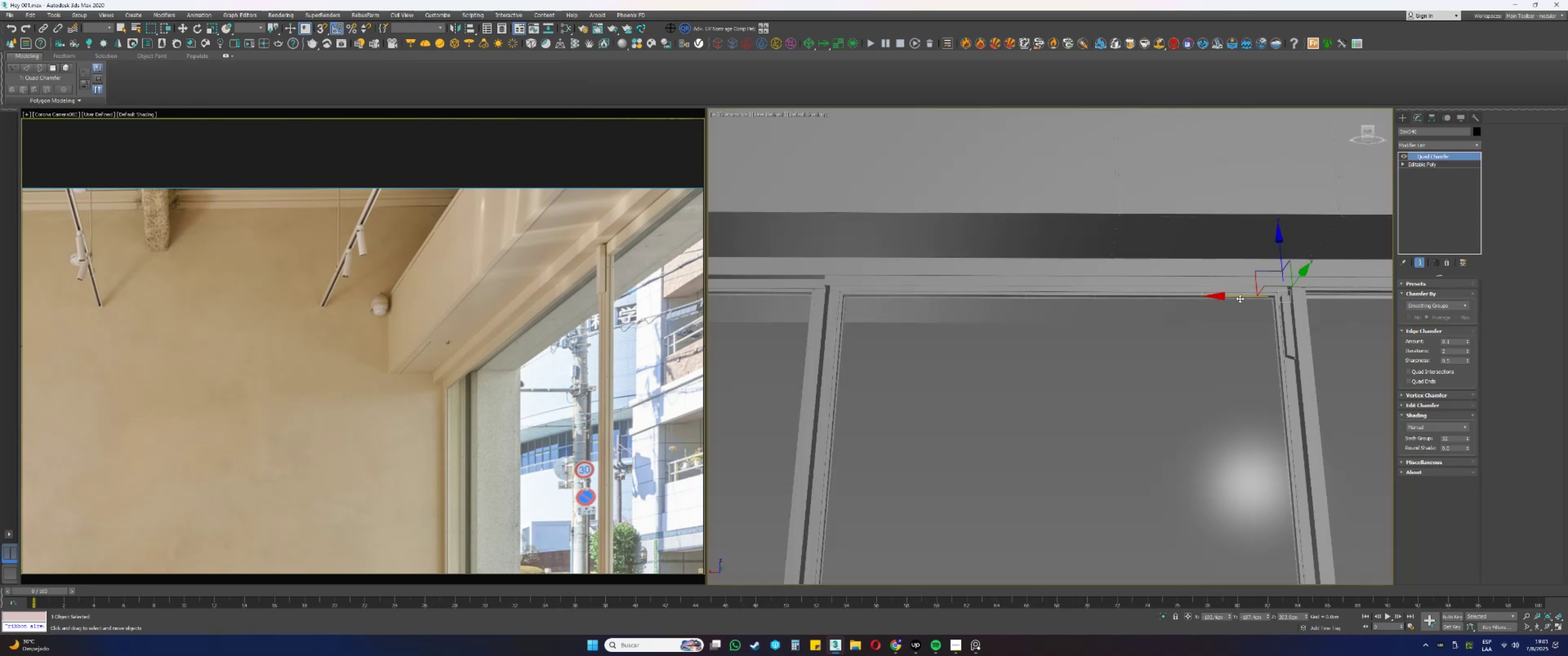 
left_click_drag(start_coordinate=[1240, 298], to_coordinate=[1195, 300])
 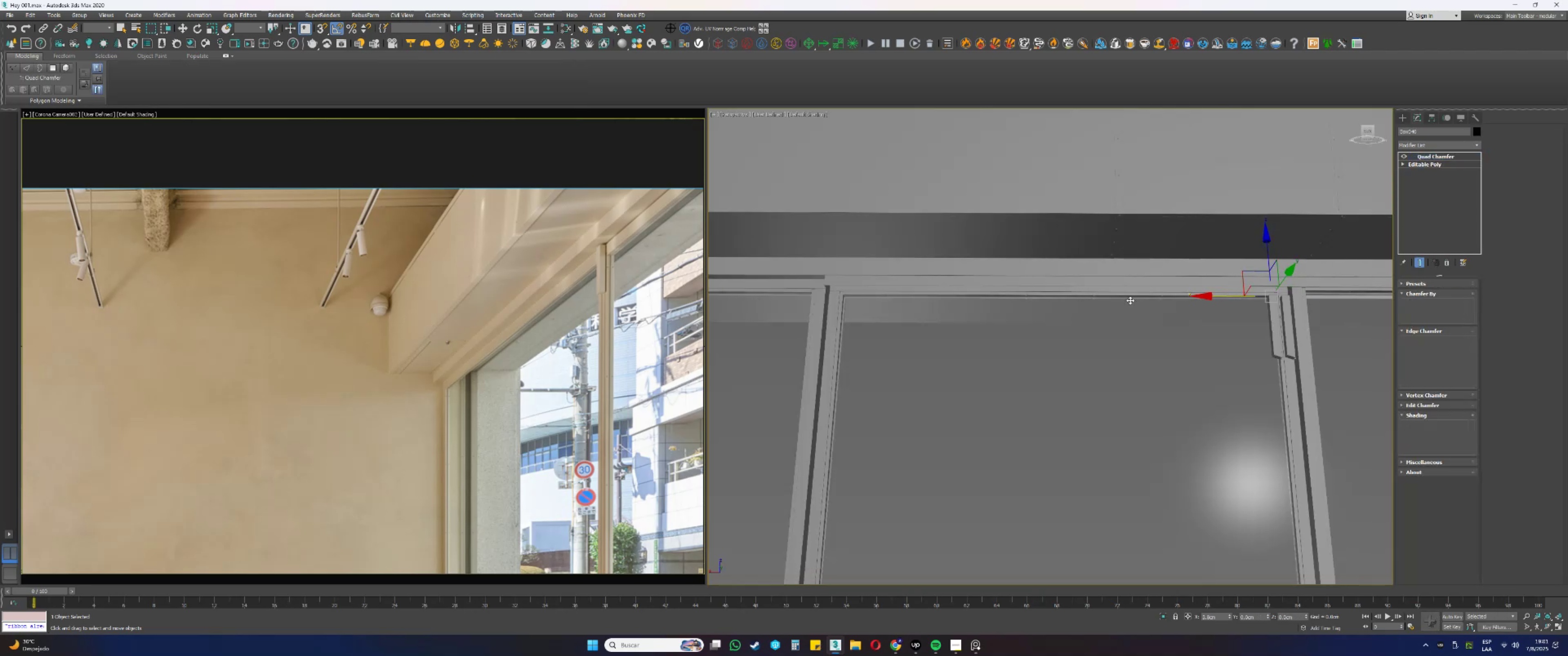 
left_click_drag(start_coordinate=[1000, 296], to_coordinate=[880, 294])
 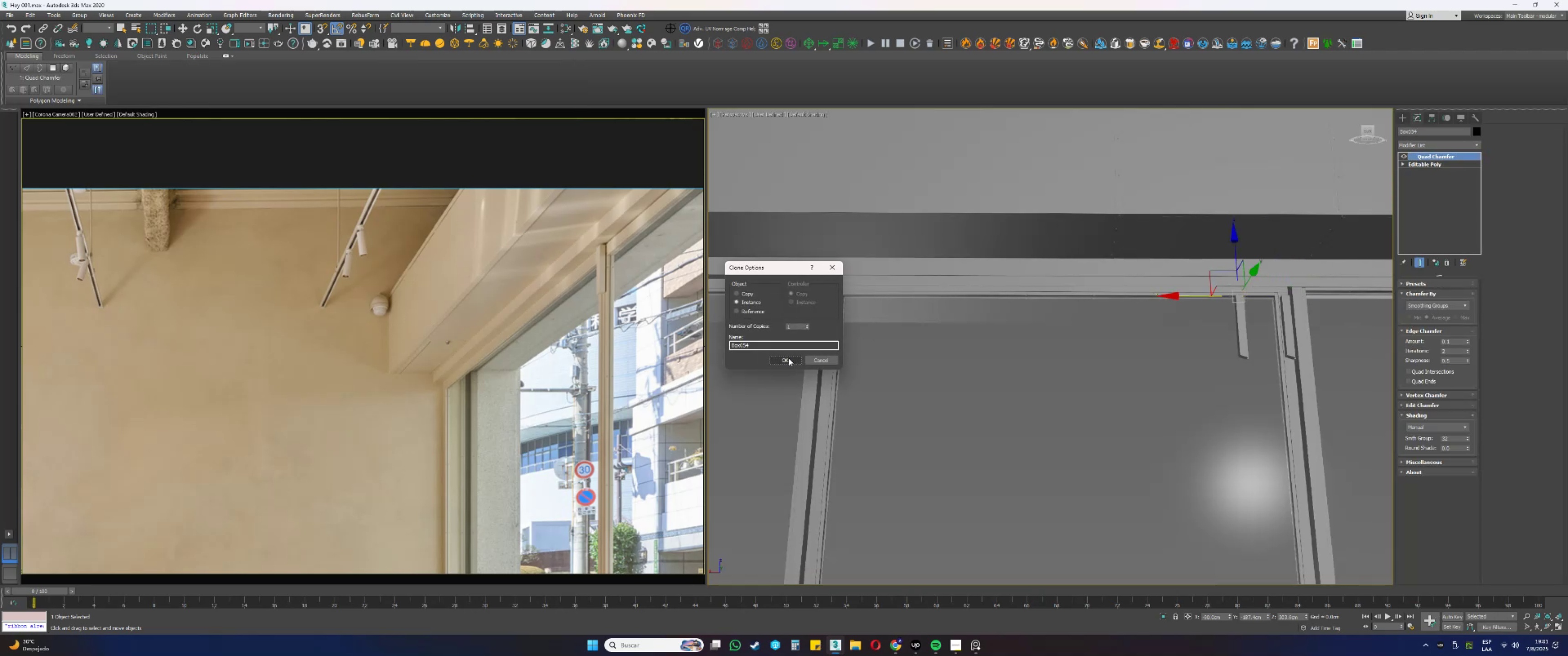 
left_click([789, 358])
 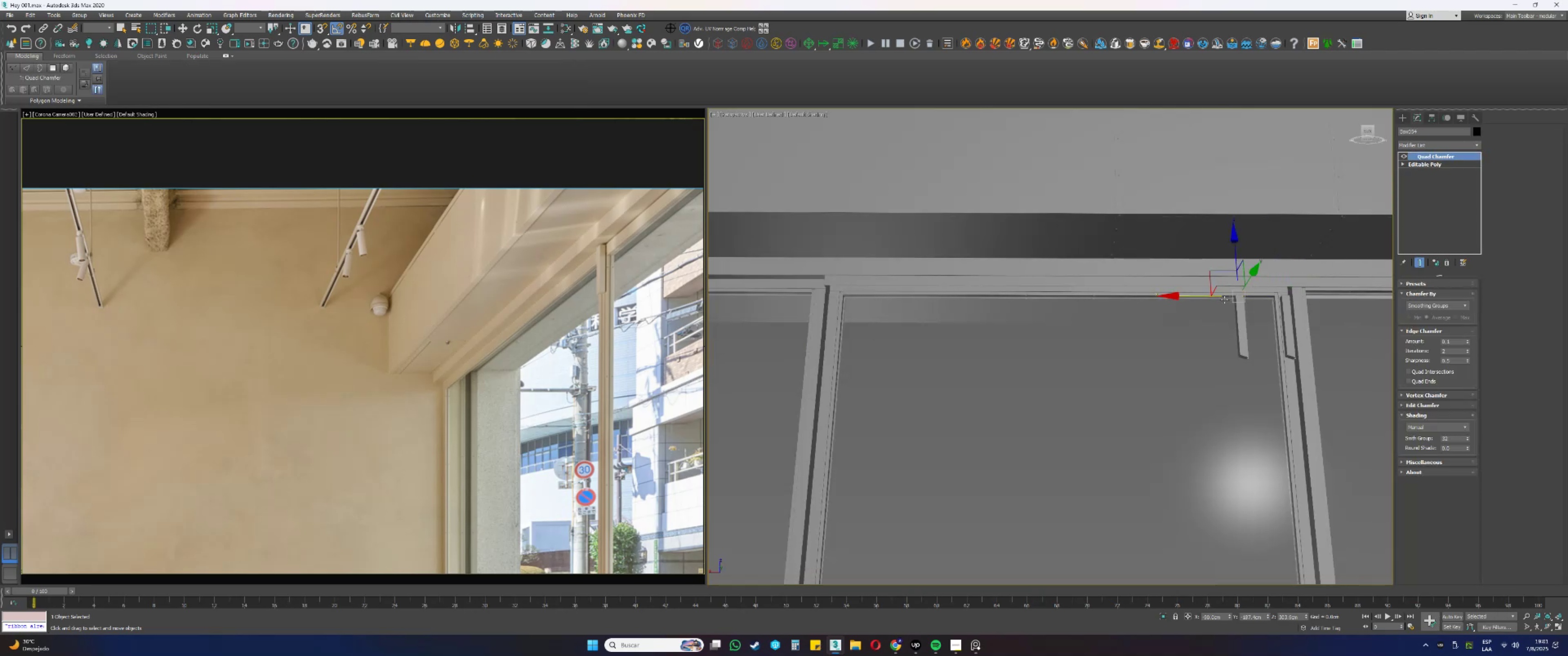 
left_click_drag(start_coordinate=[1200, 297], to_coordinate=[794, 304])
 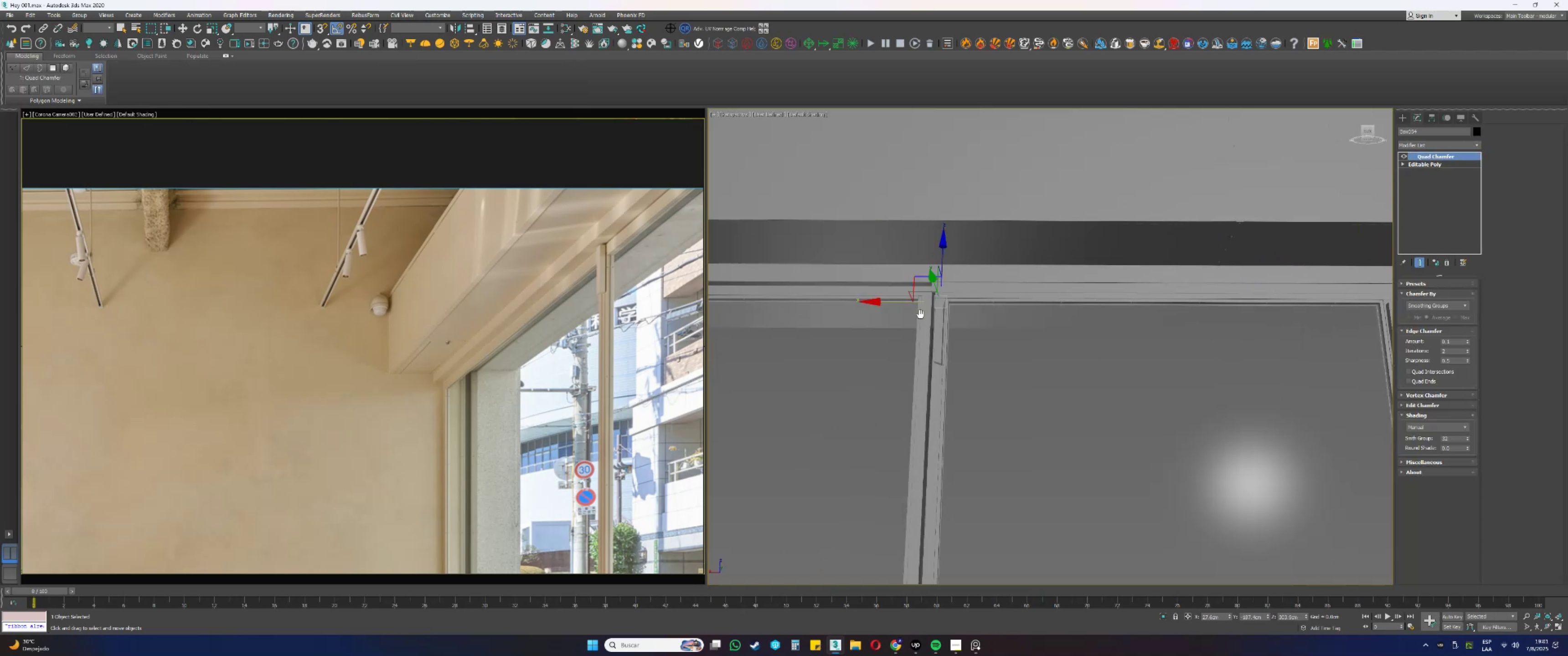 
hold_key(key=AltLeft, duration=0.5)
 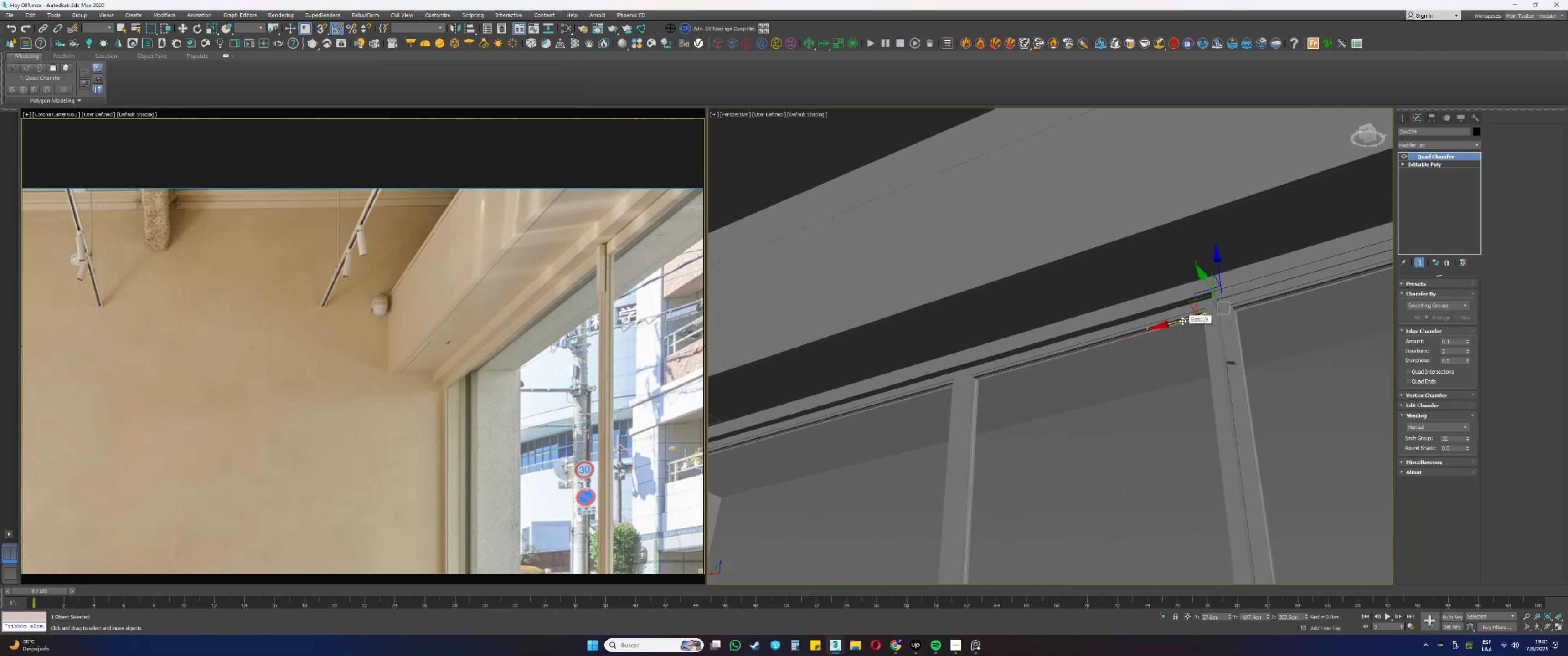 
left_click_drag(start_coordinate=[1182, 321], to_coordinate=[914, 384])
 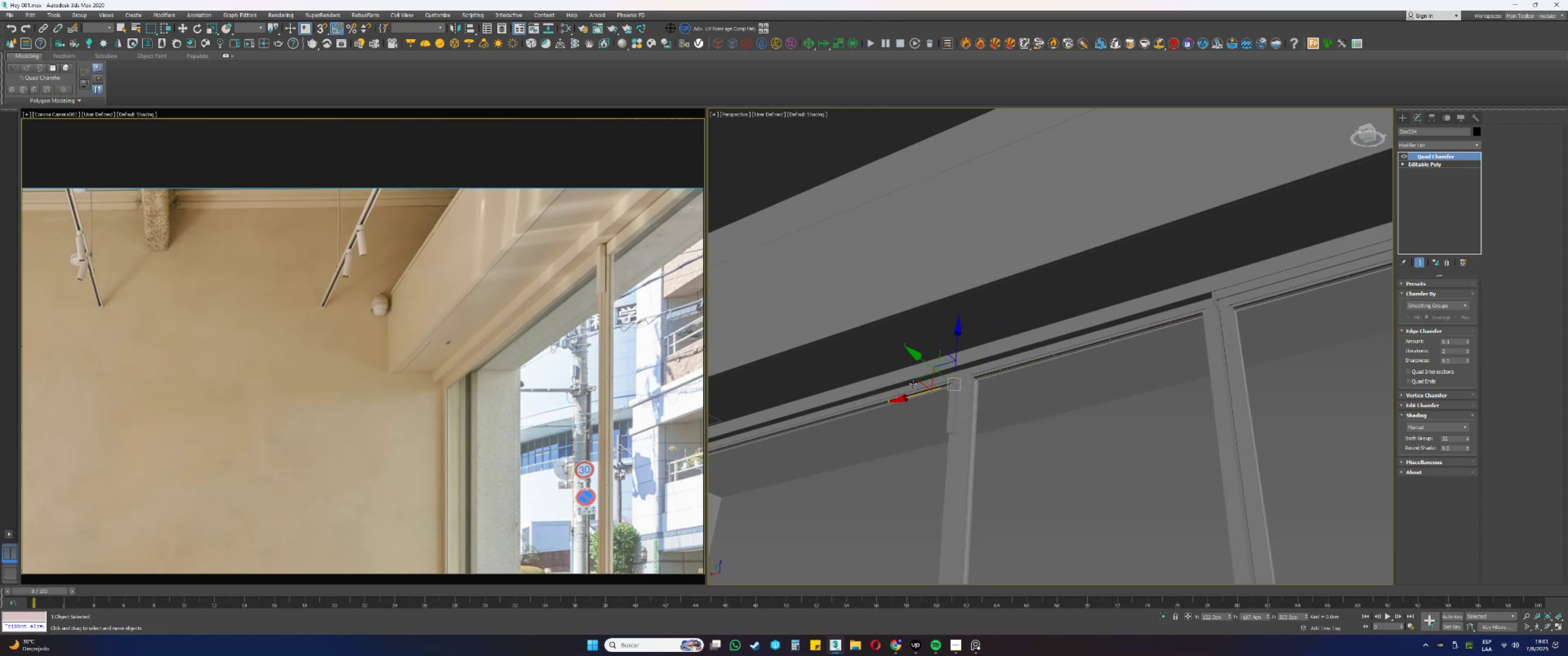 
scroll: coordinate [1020, 400], scroll_direction: up, amount: 5.0
 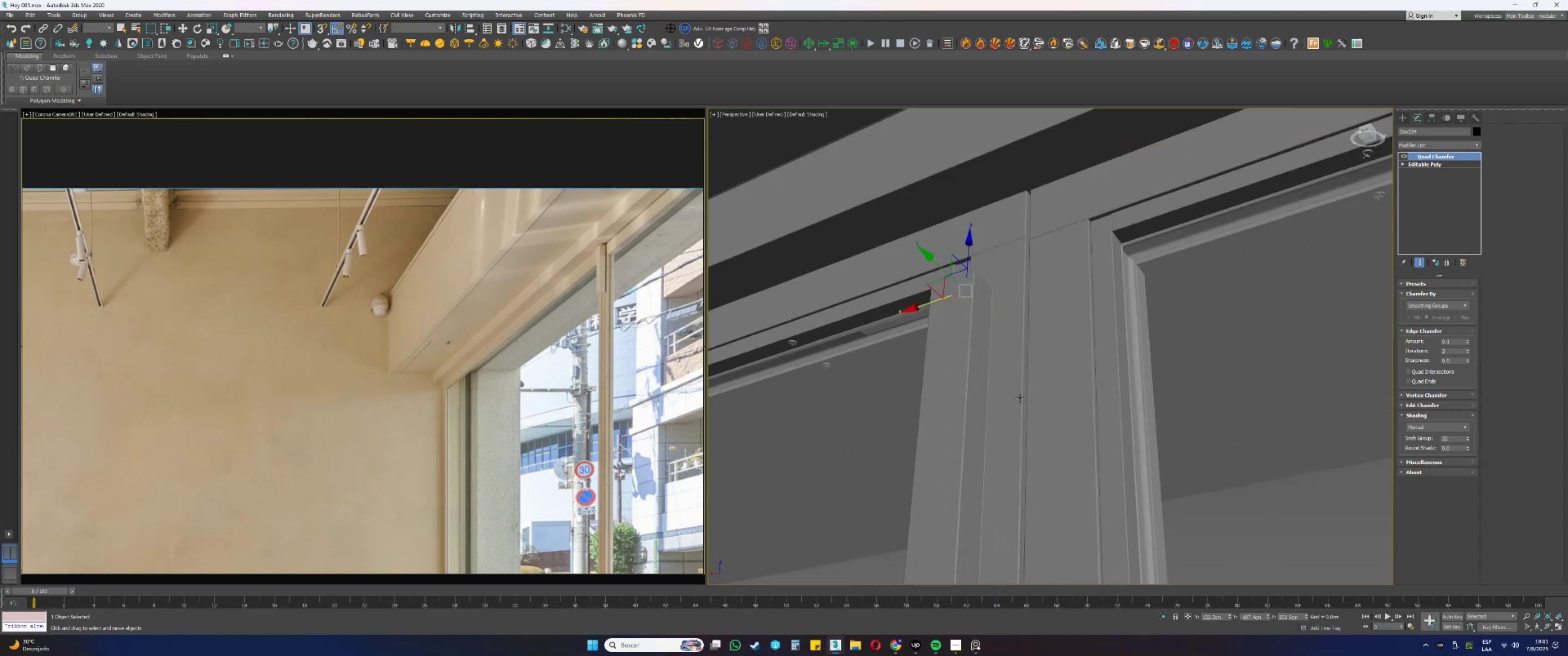 
hold_key(key=AltLeft, duration=0.33)
 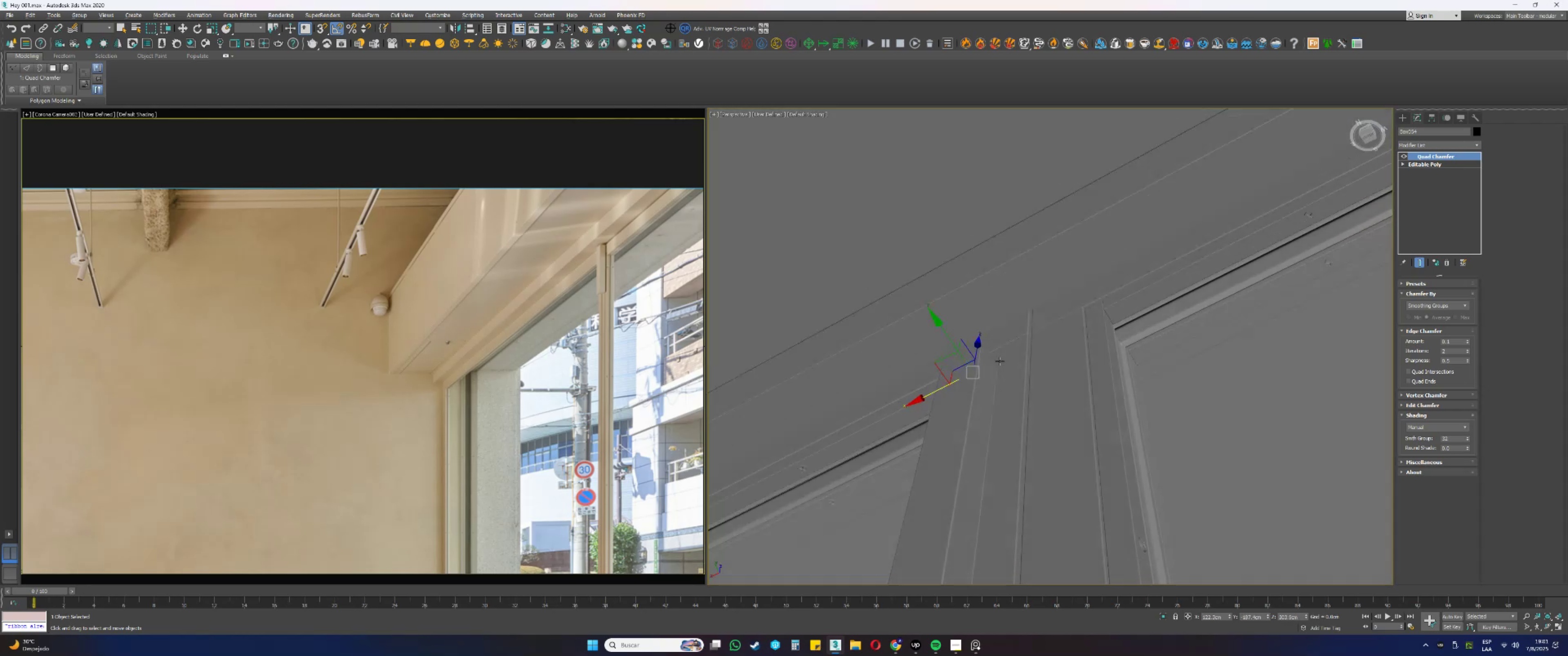 
scroll: coordinate [991, 344], scroll_direction: down, amount: 2.0
 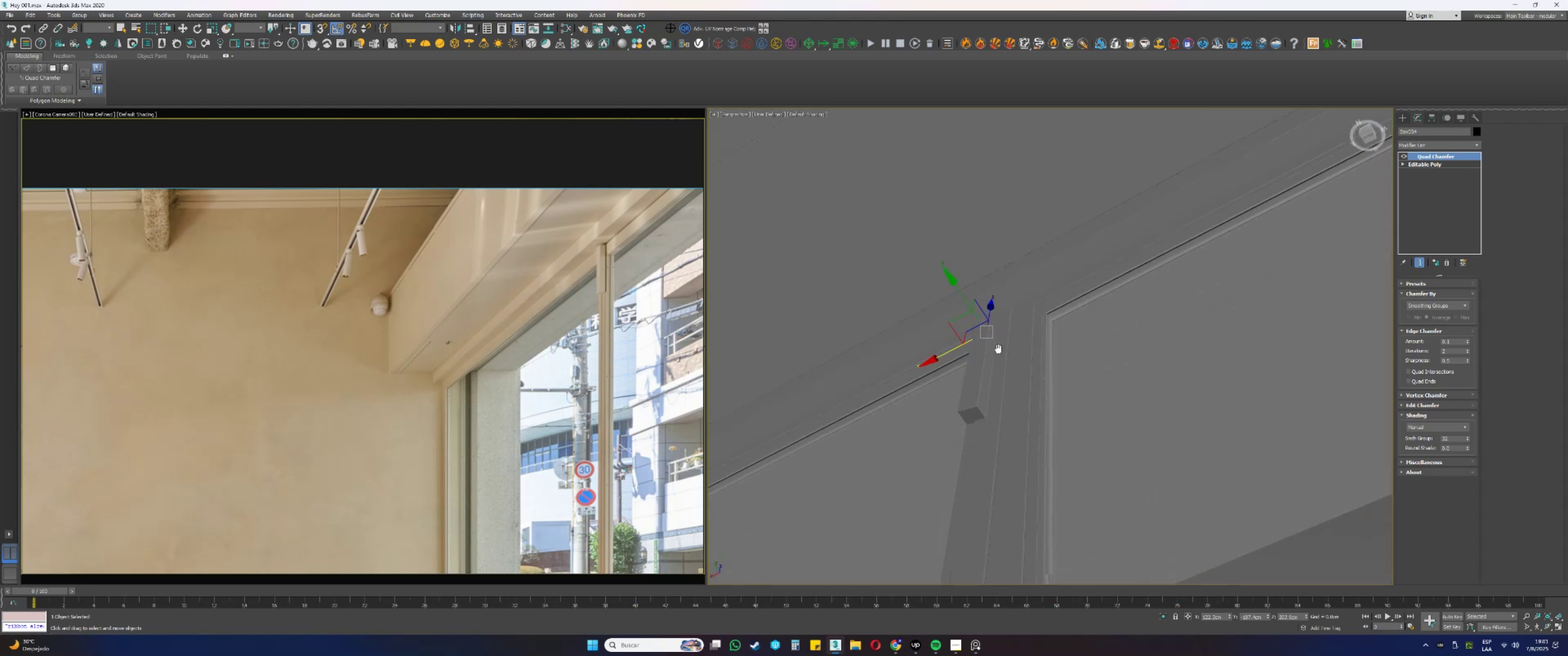 
scroll: coordinate [980, 353], scroll_direction: up, amount: 2.0
 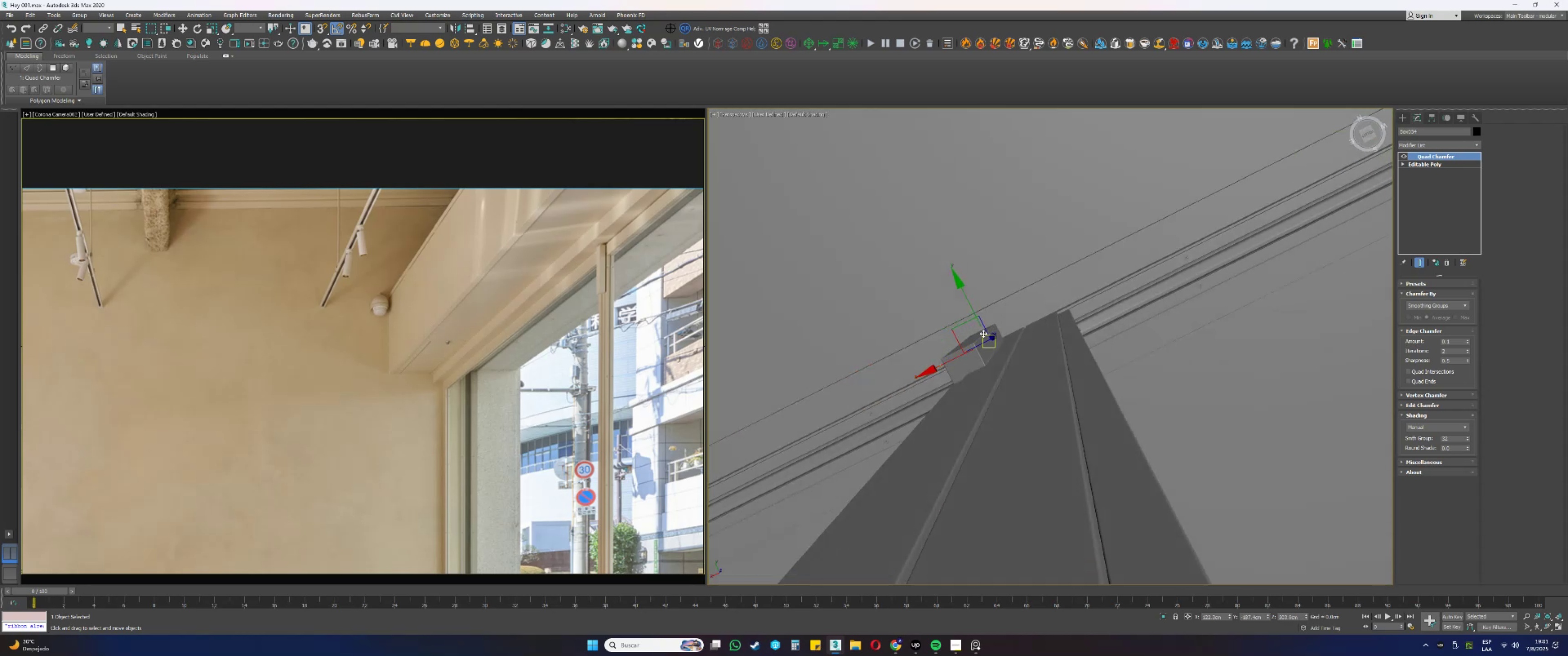 
key(Alt+AltLeft)
 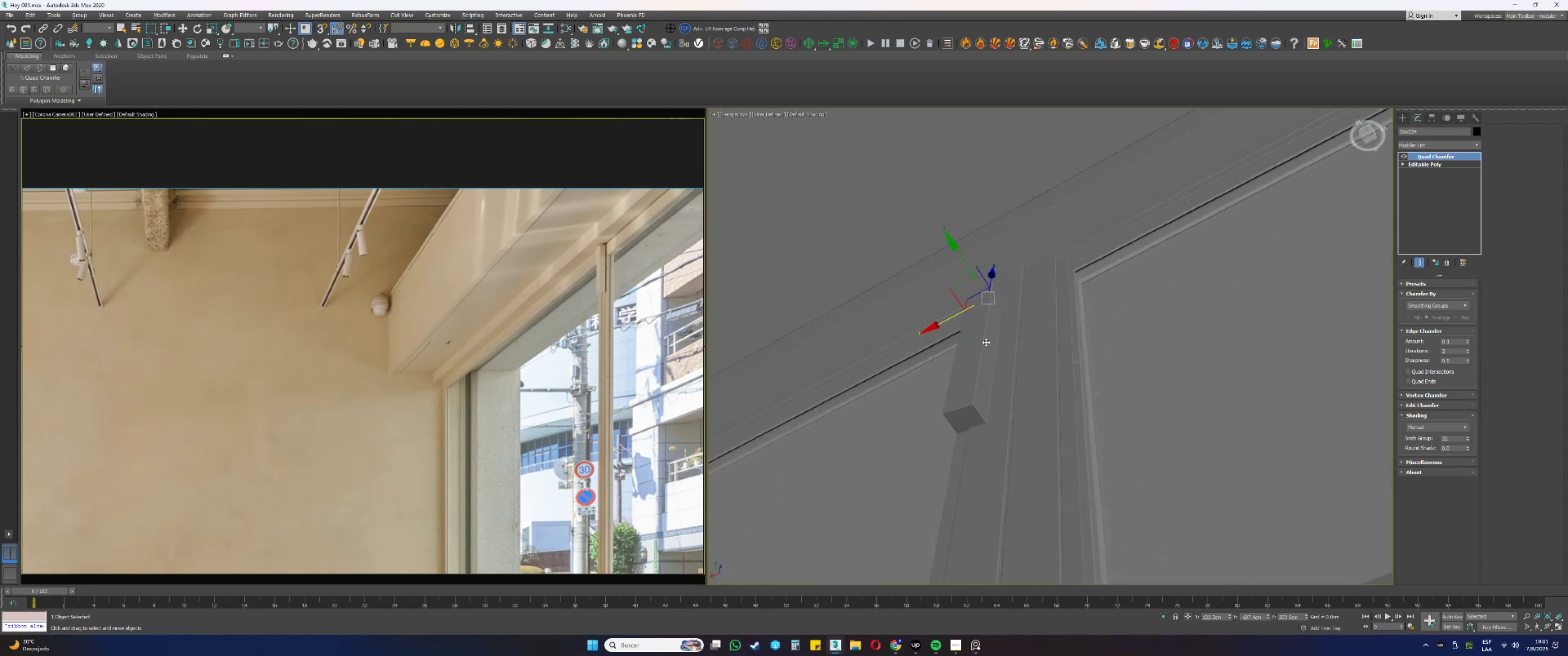 
hold_key(key=AltLeft, duration=0.35)
 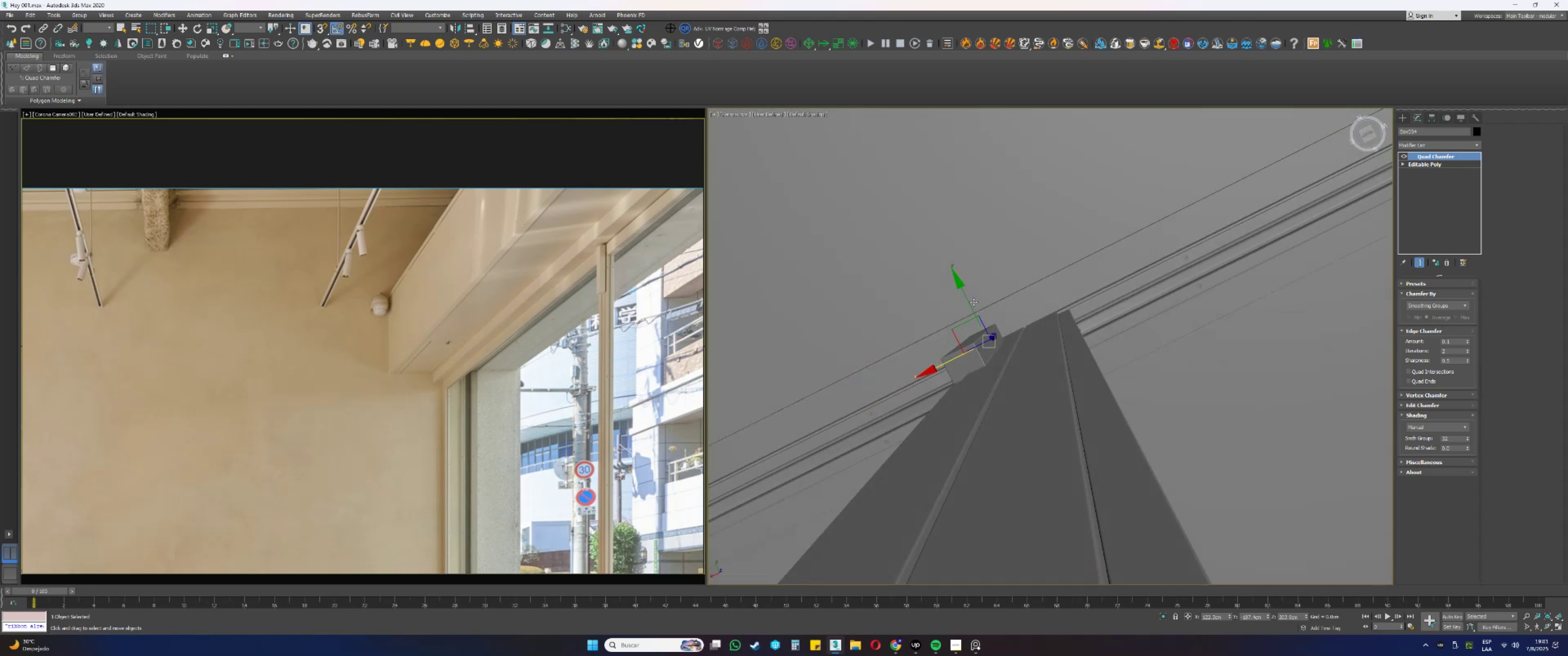 
left_click_drag(start_coordinate=[965, 296], to_coordinate=[943, 246])
 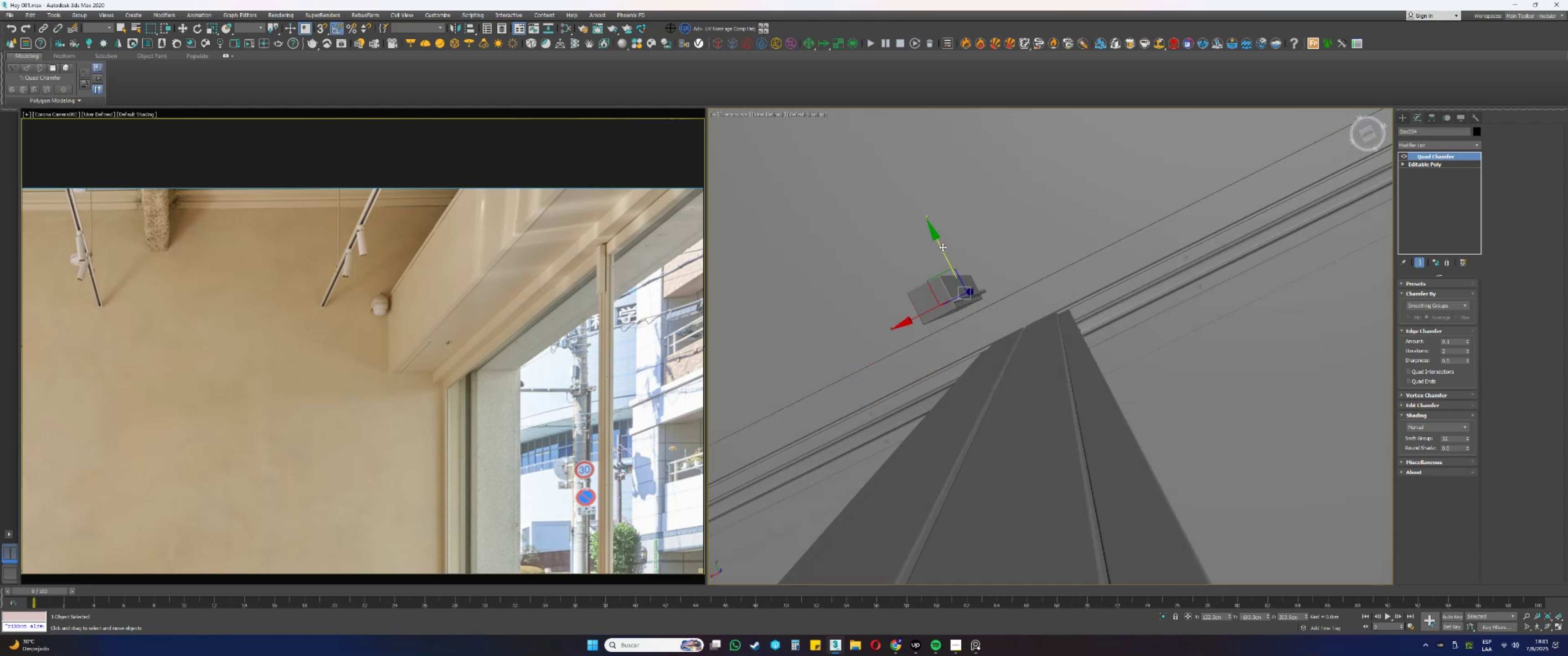 
type(ew)
 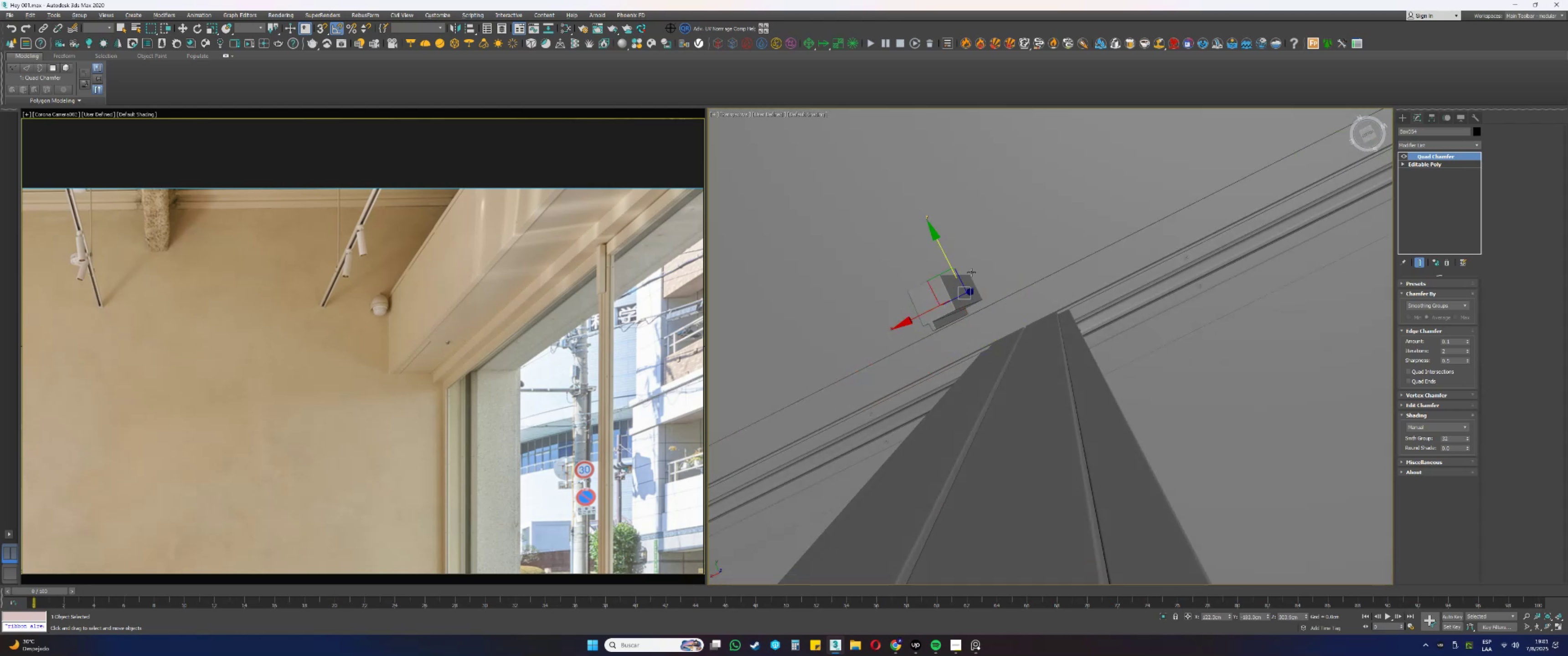 
left_click_drag(start_coordinate=[973, 231], to_coordinate=[1012, 246])
 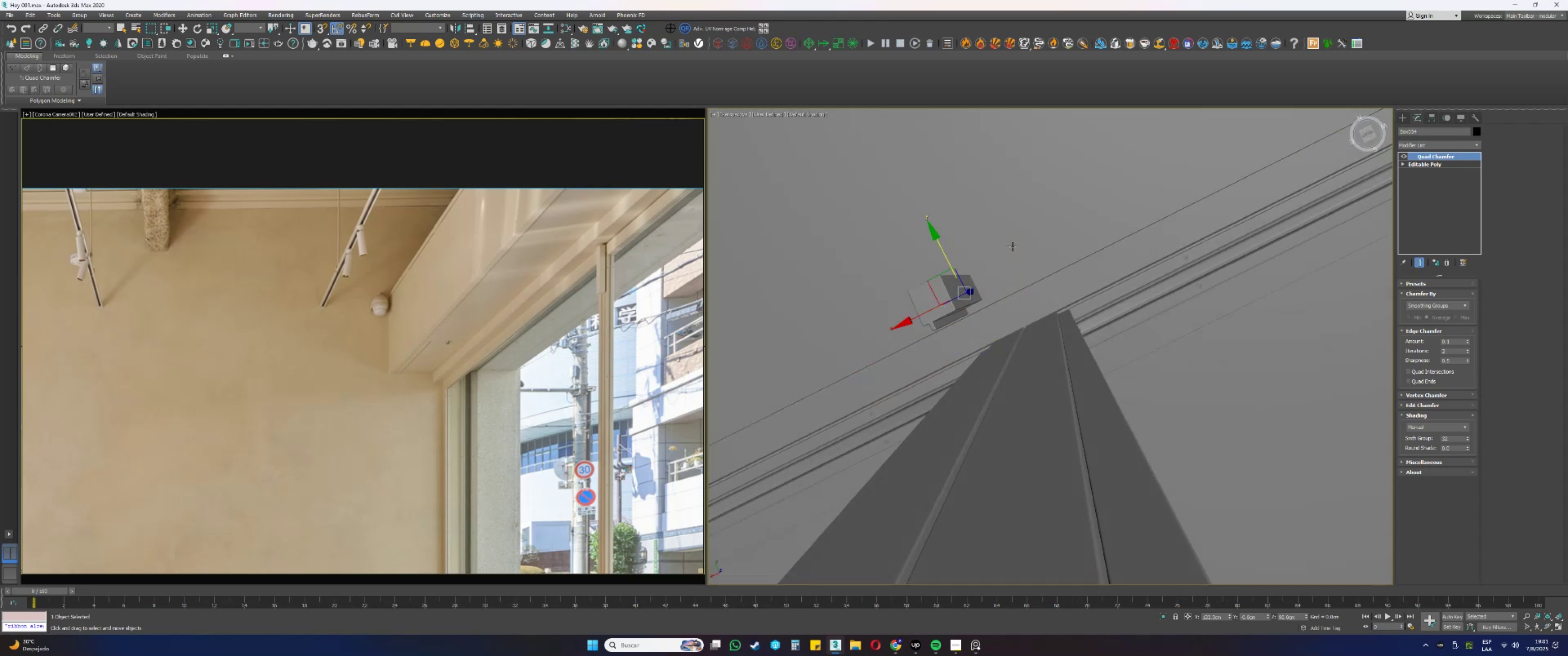 
hold_key(key=AltLeft, duration=0.49)
 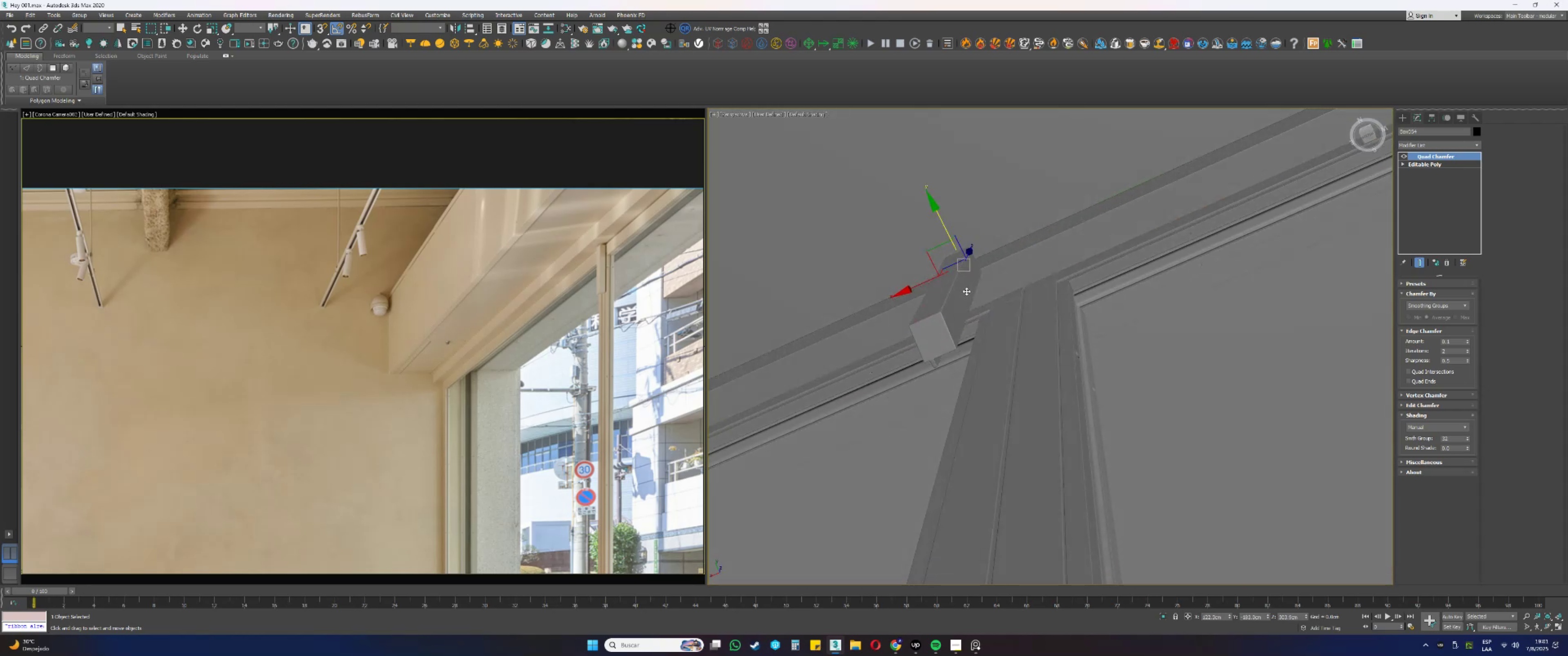 
scroll: coordinate [943, 300], scroll_direction: up, amount: 1.0
 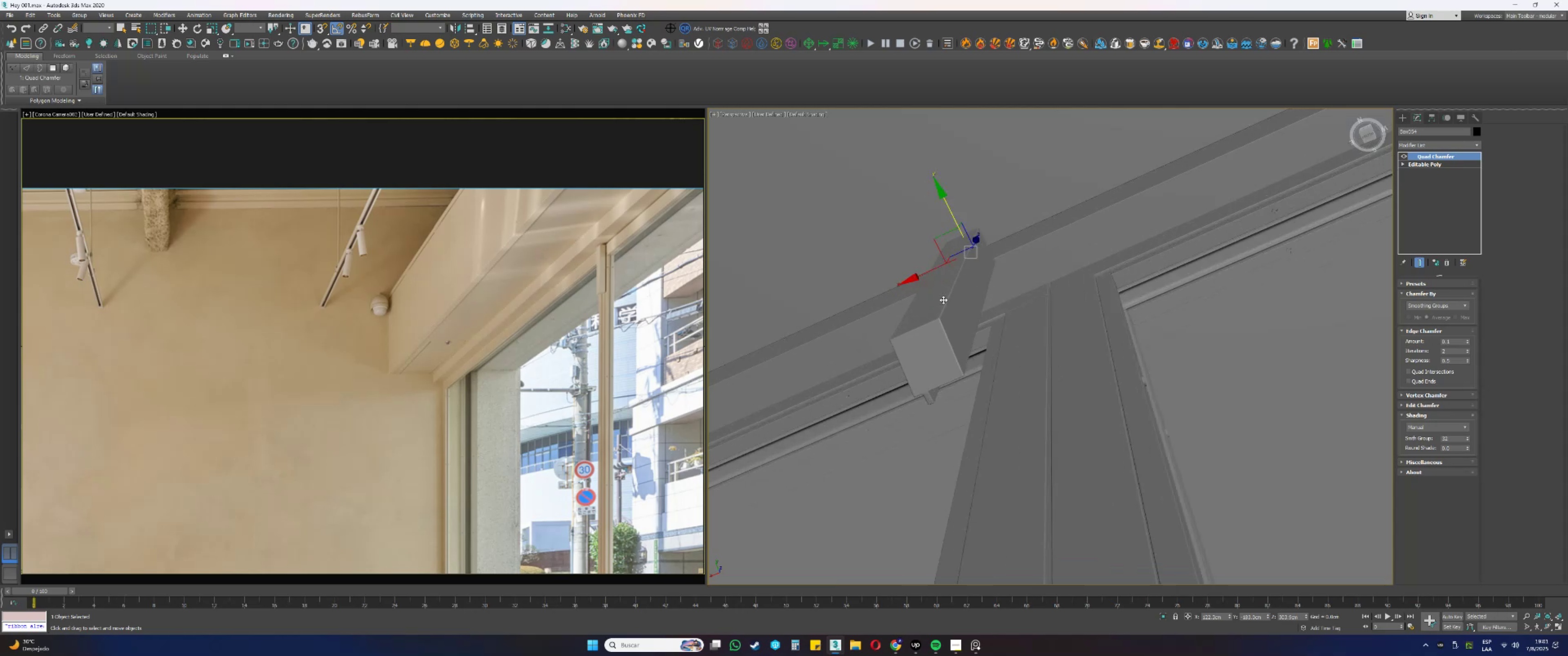 
hold_key(key=AltLeft, duration=0.41)
 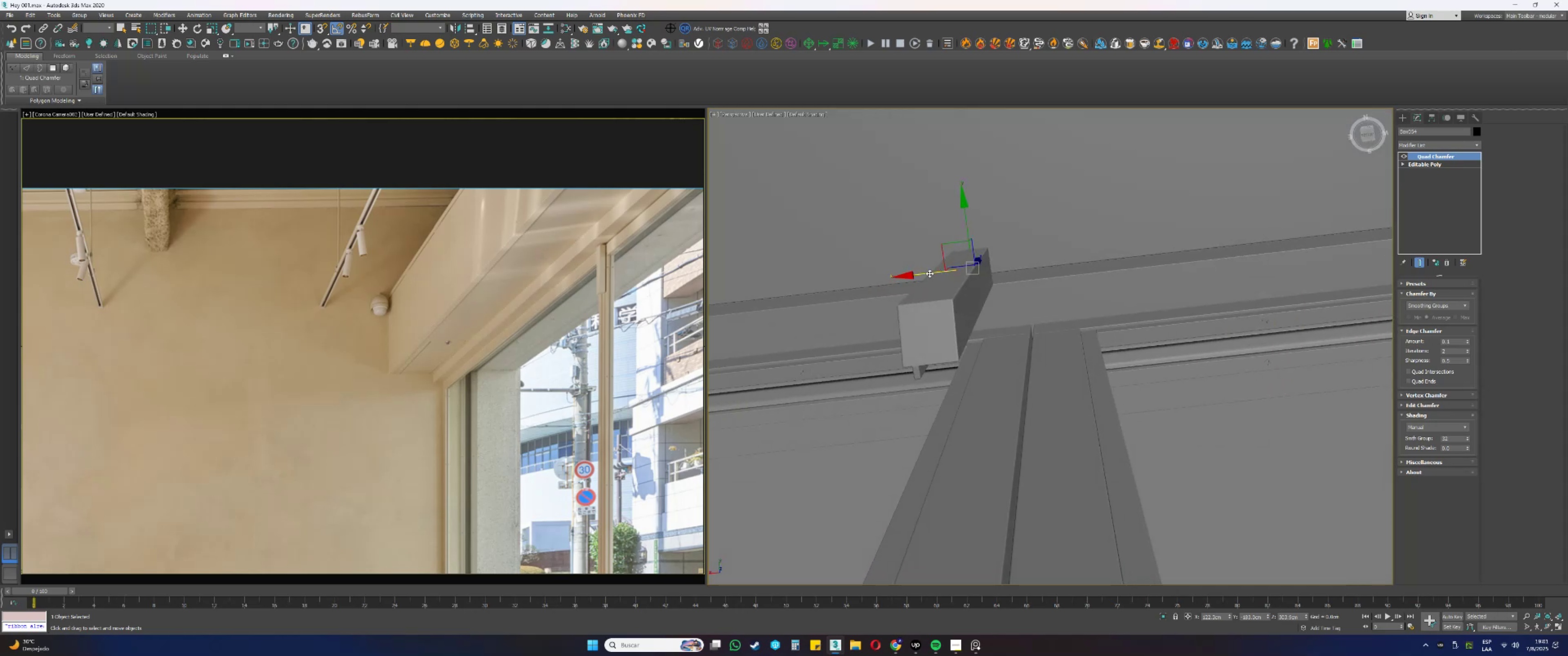 
left_click_drag(start_coordinate=[927, 272], to_coordinate=[994, 273])
 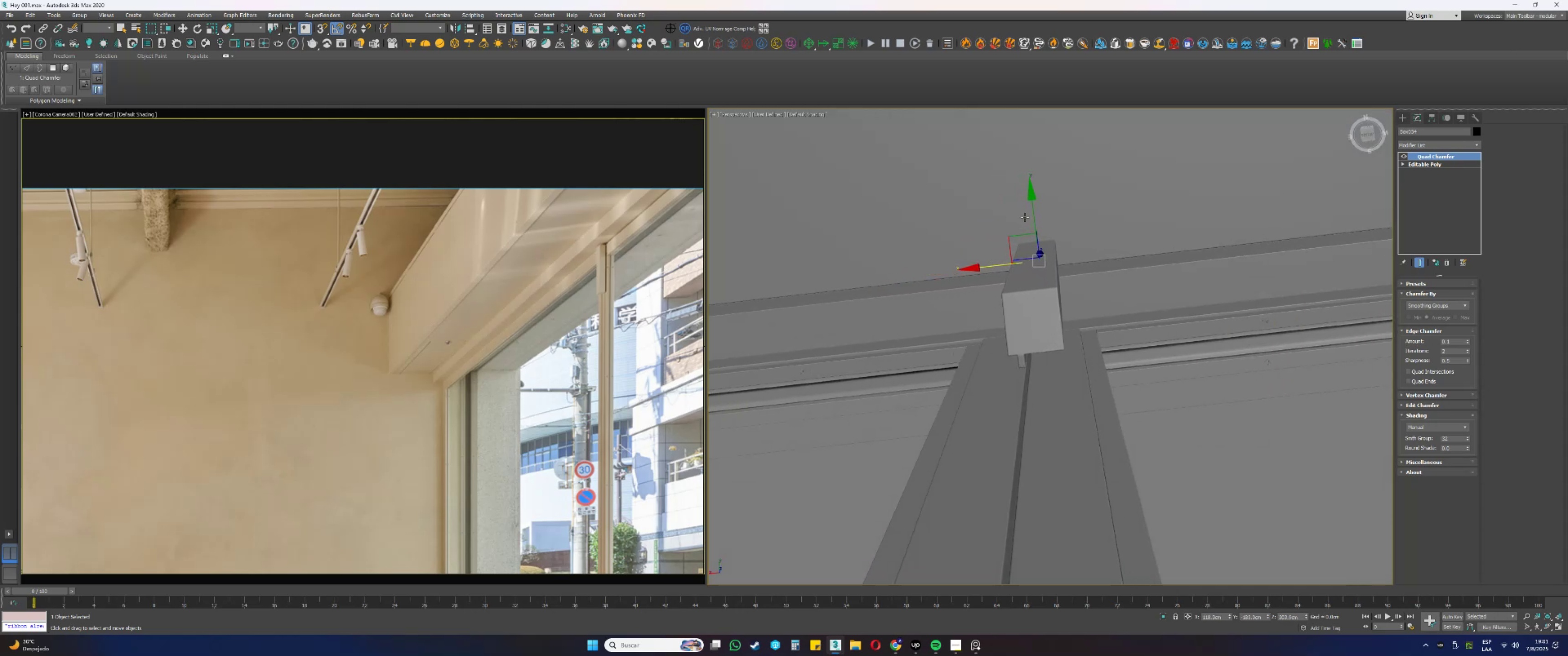 
left_click_drag(start_coordinate=[1035, 215], to_coordinate=[1040, 278])
 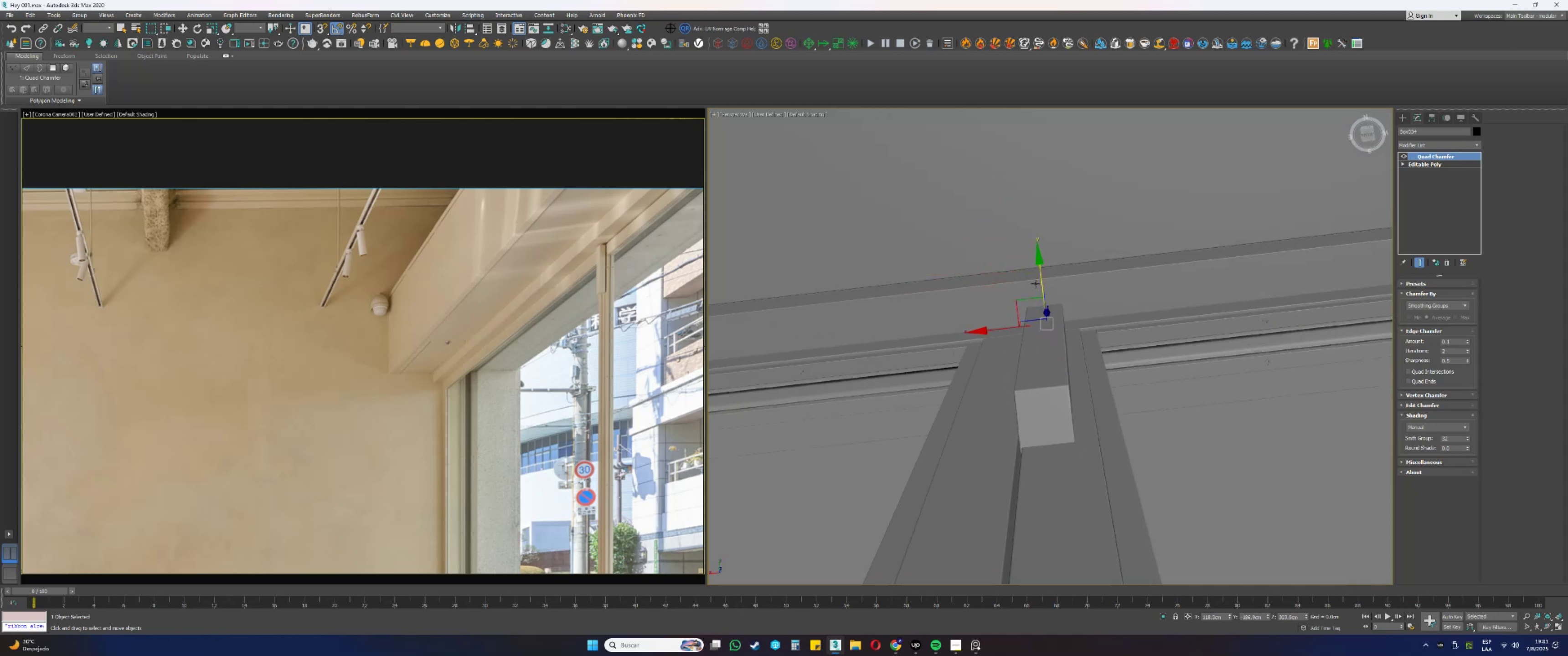 
scroll: coordinate [1020, 333], scroll_direction: up, amount: 1.0
 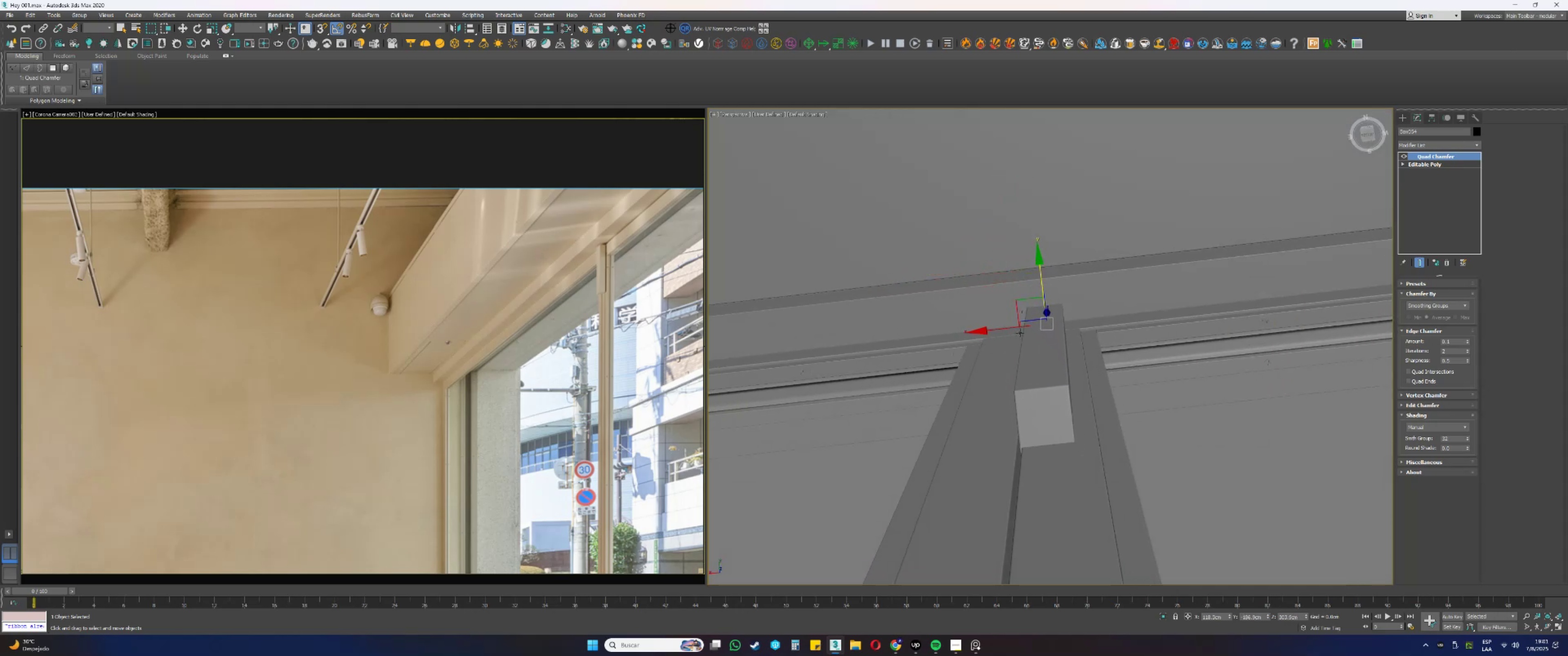 
hold_key(key=AltLeft, duration=0.47)
 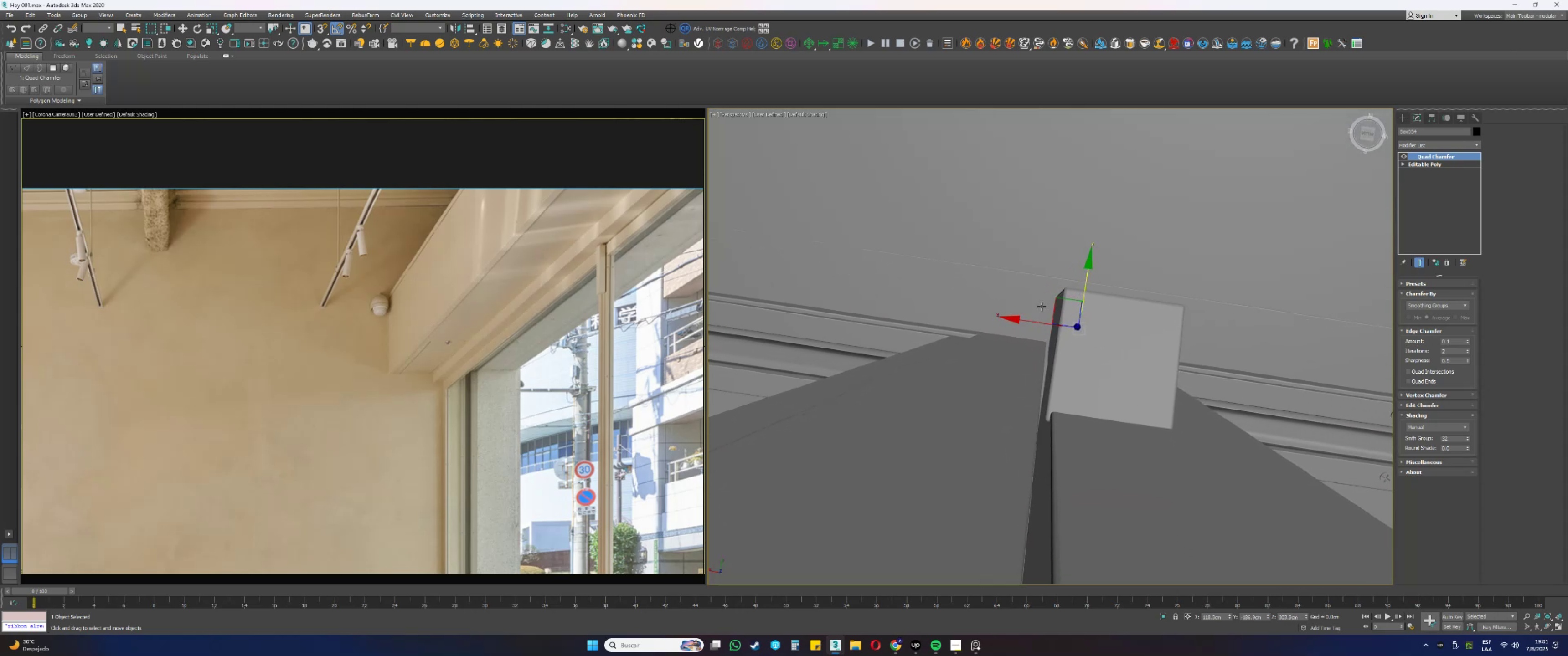 
left_click_drag(start_coordinate=[1028, 321], to_coordinate=[1016, 318])
 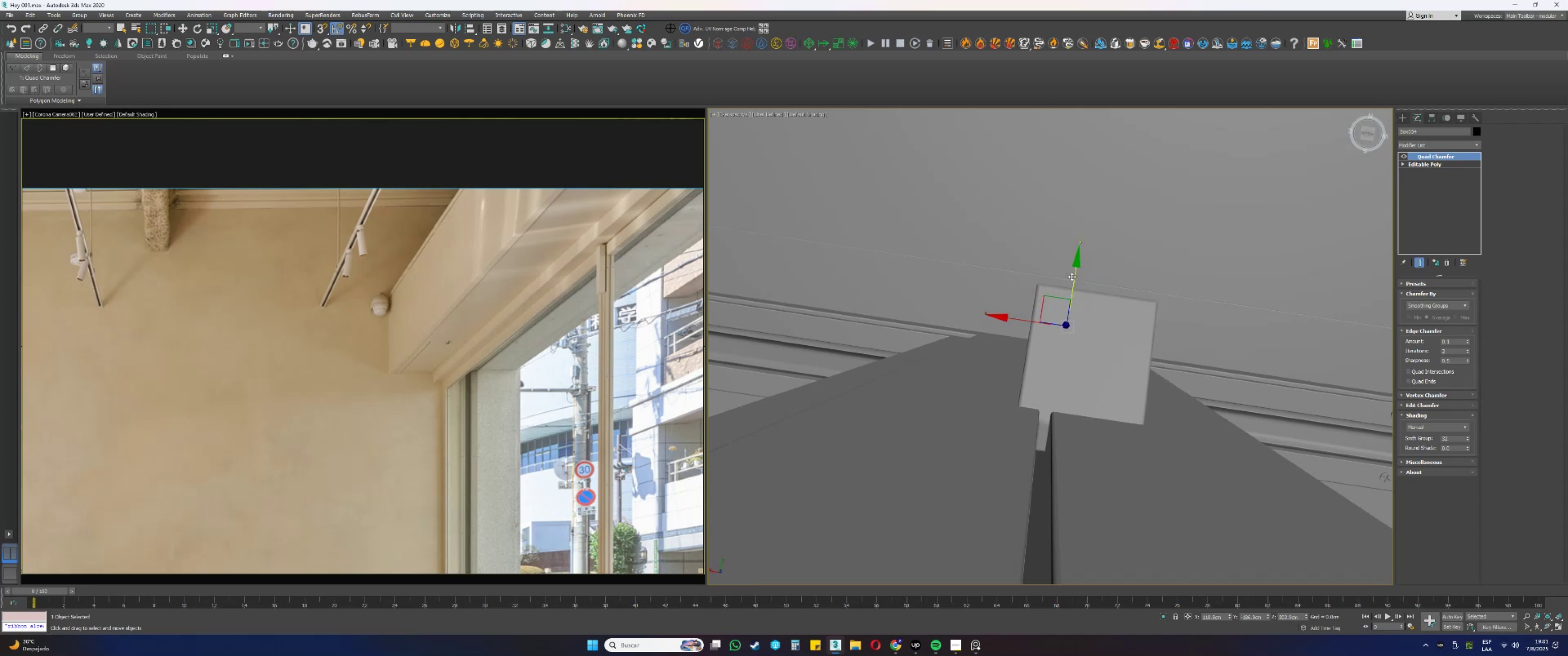 
left_click_drag(start_coordinate=[1074, 278], to_coordinate=[1078, 264])
 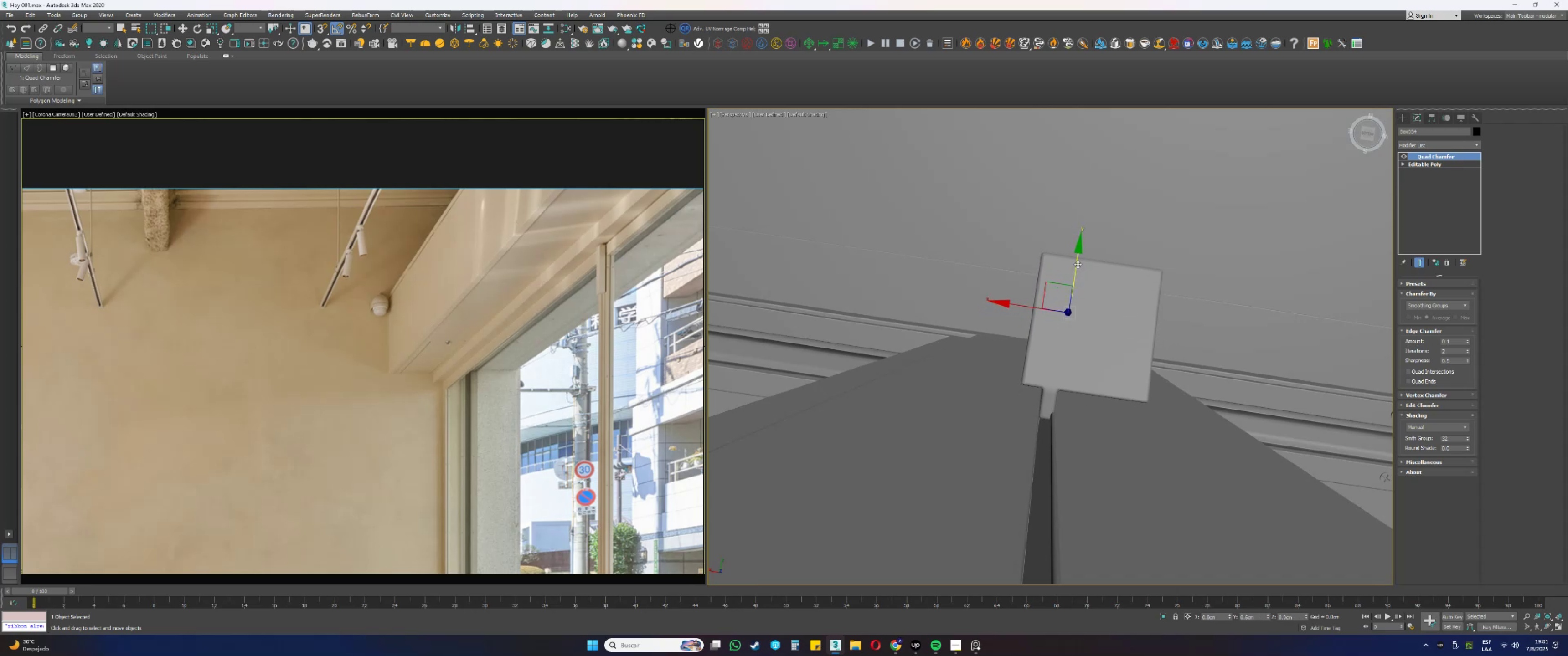 
left_click_drag(start_coordinate=[1078, 264], to_coordinate=[1078, 266])
 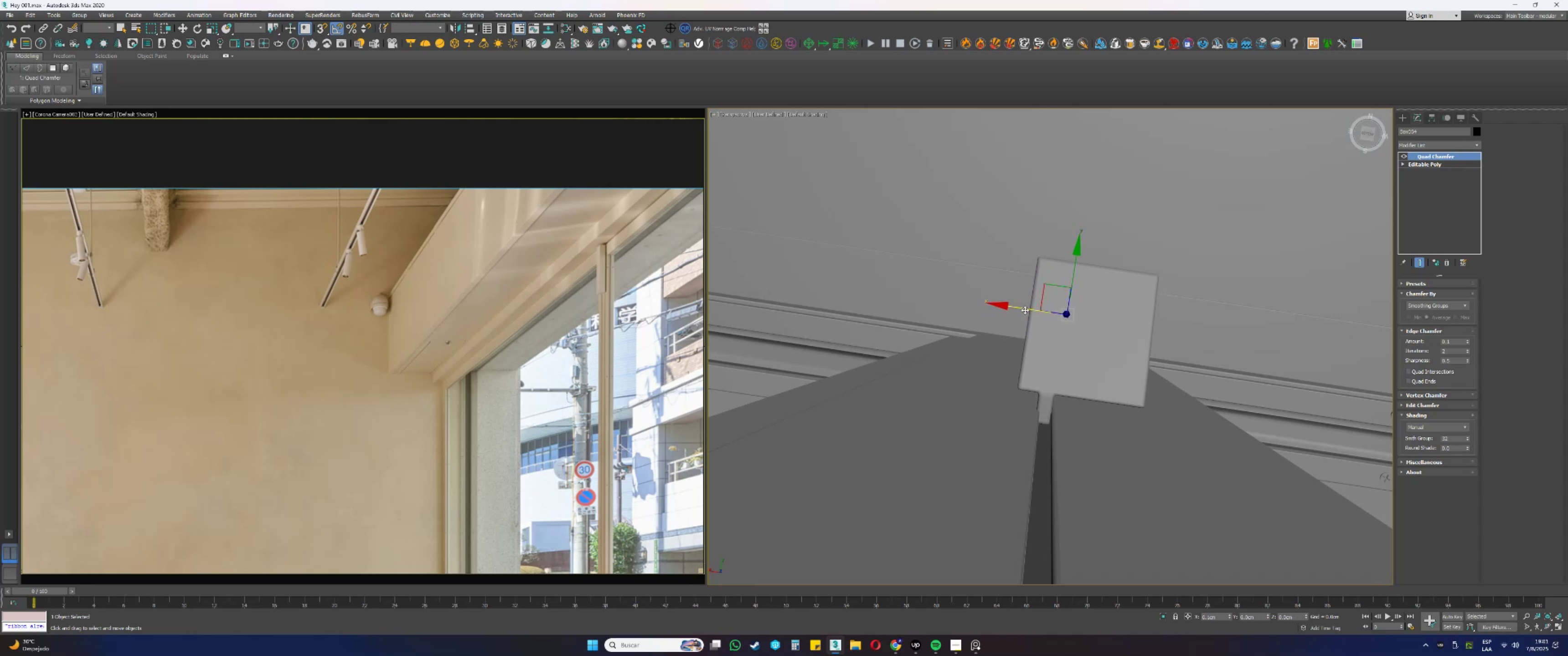 
hold_key(key=AltLeft, duration=0.51)
 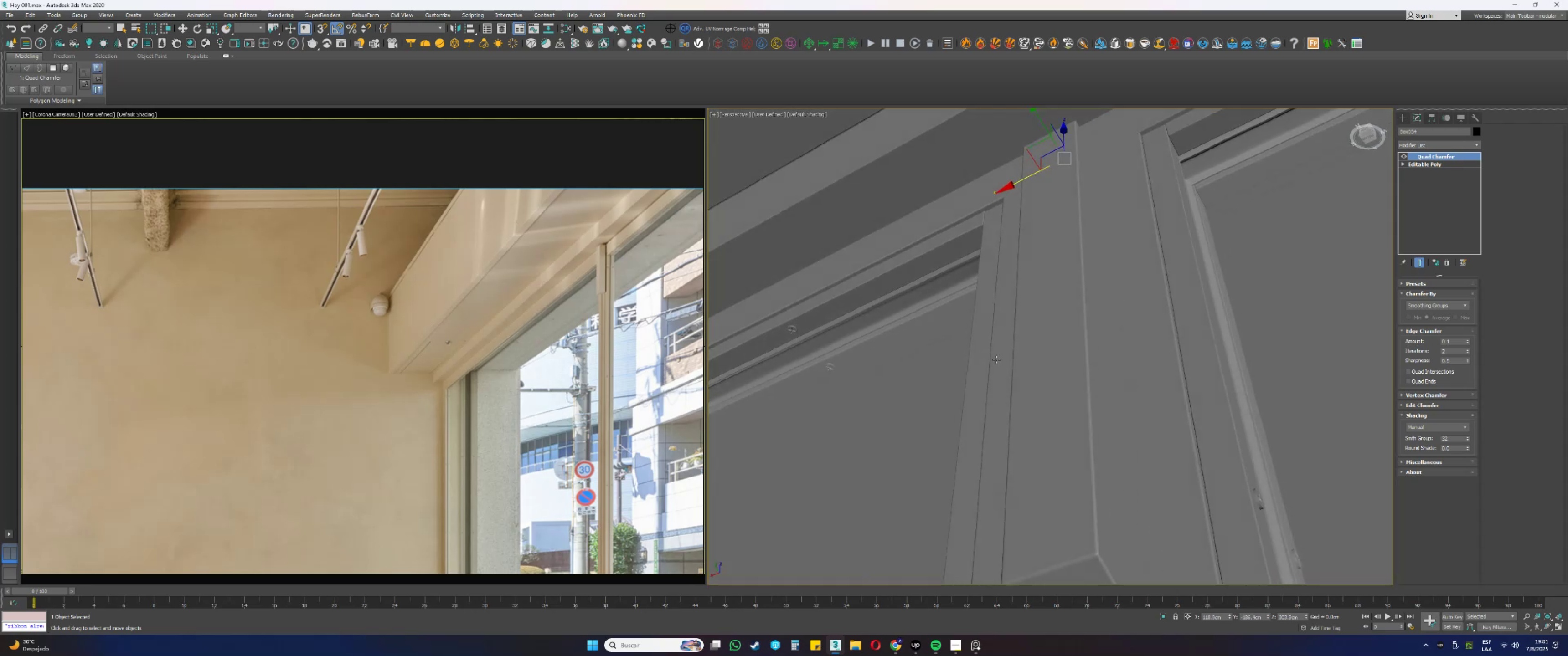 
hold_key(key=AltLeft, duration=0.57)
 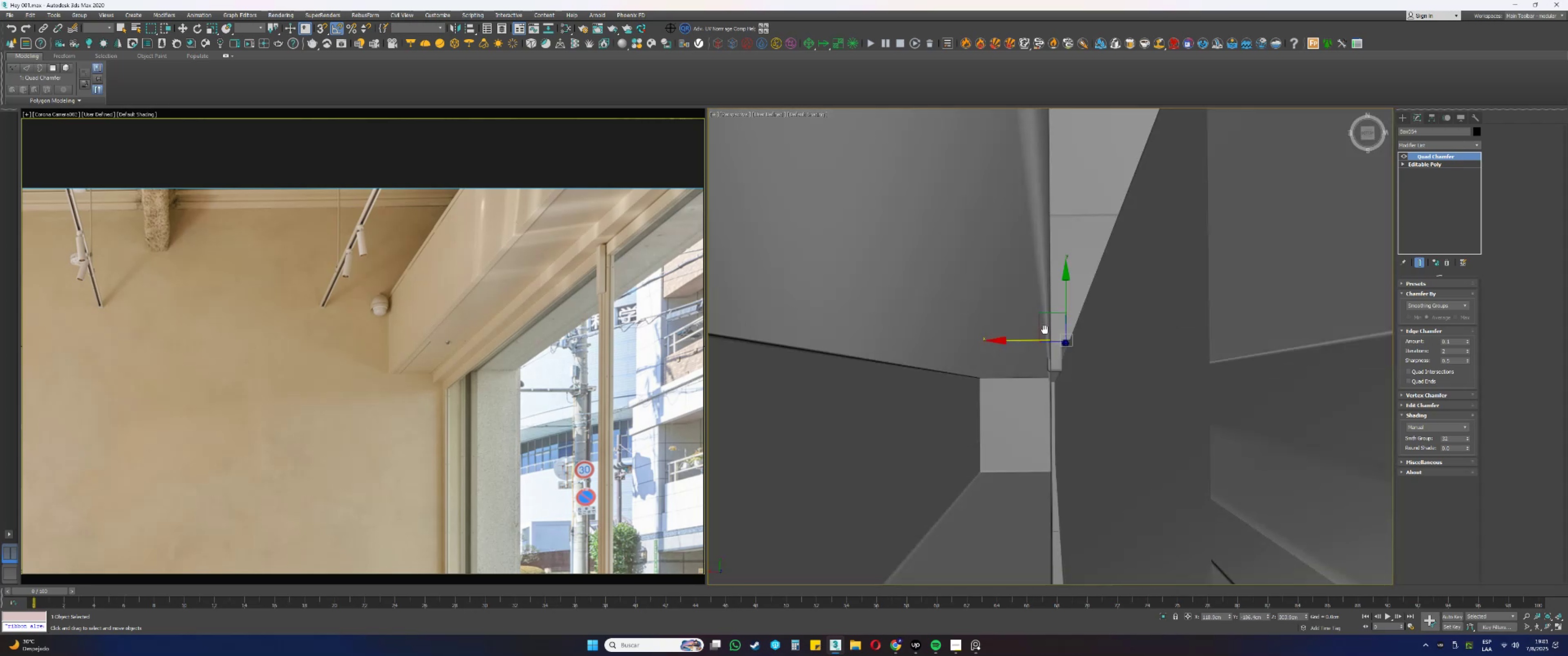 
key(Alt+AltLeft)
 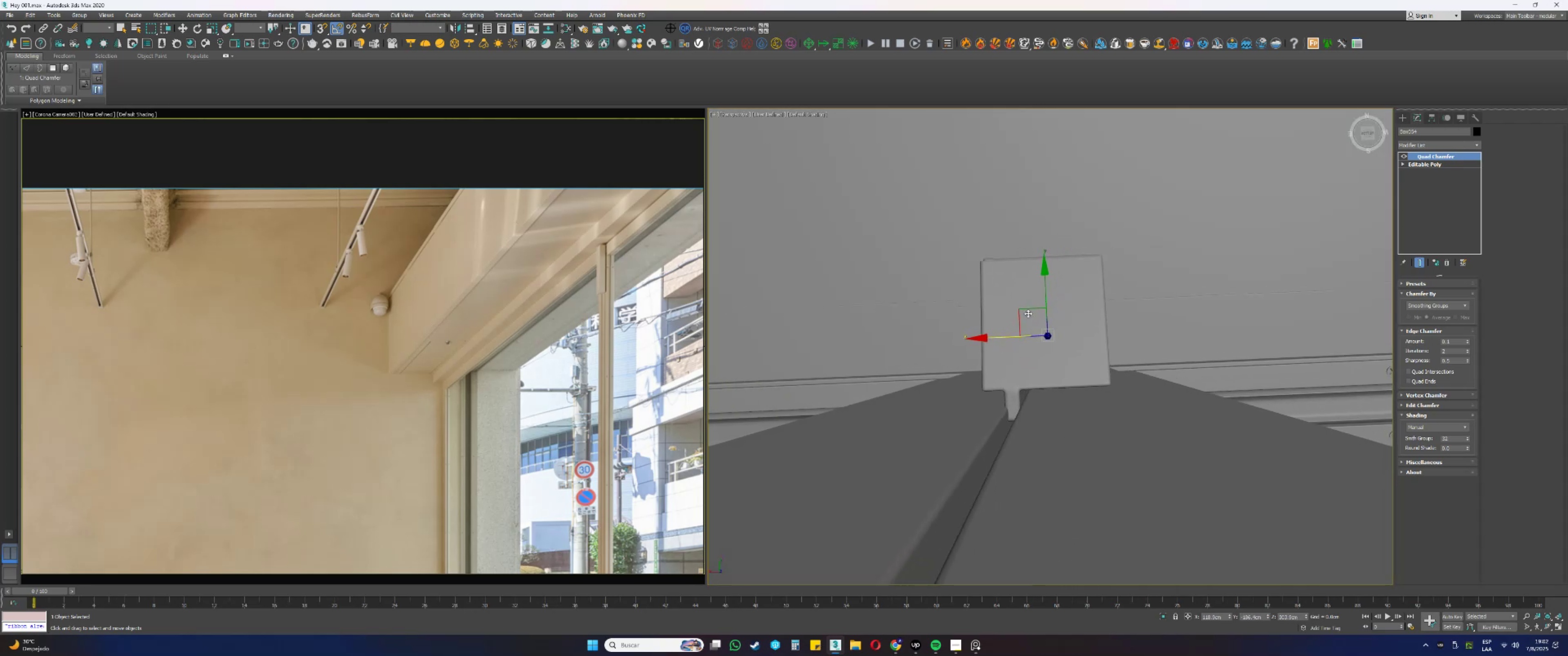 
left_click_drag(start_coordinate=[1046, 291], to_coordinate=[1044, 290])
 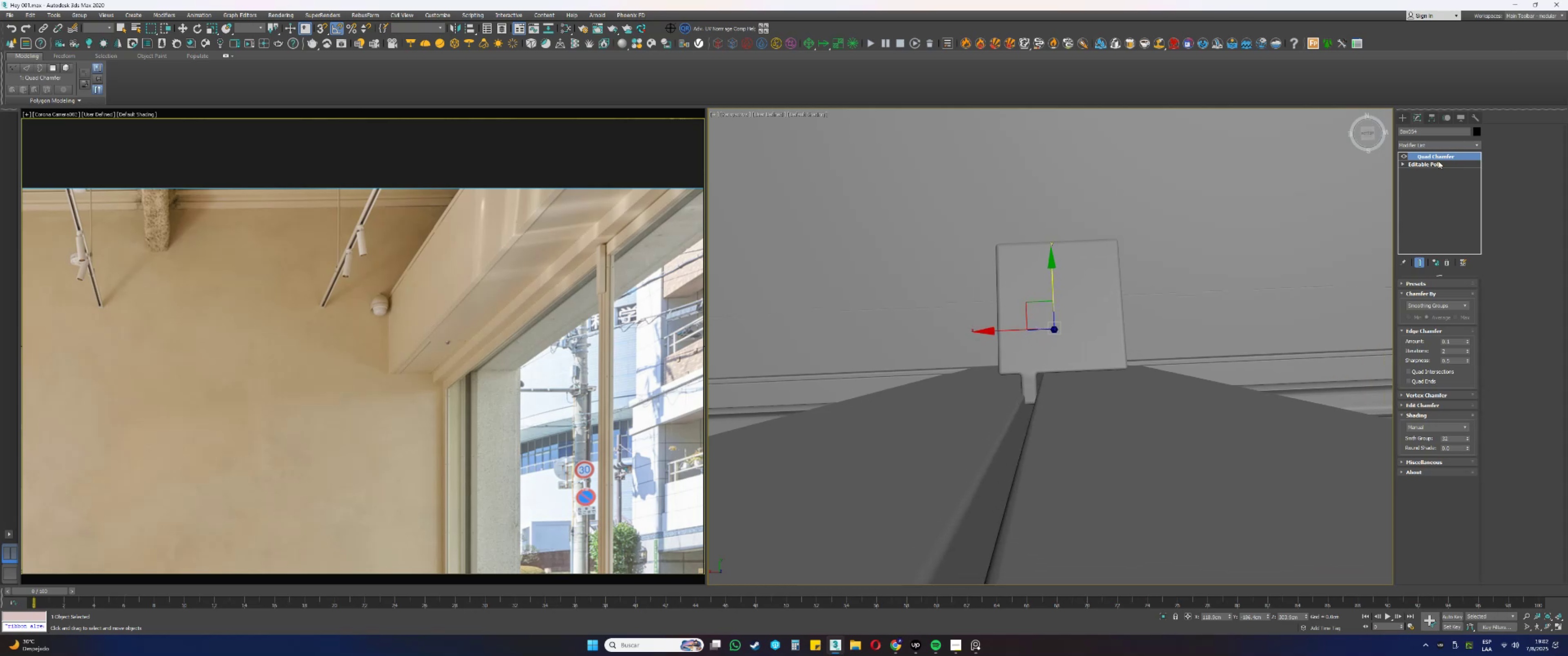 
left_click([1431, 163])
 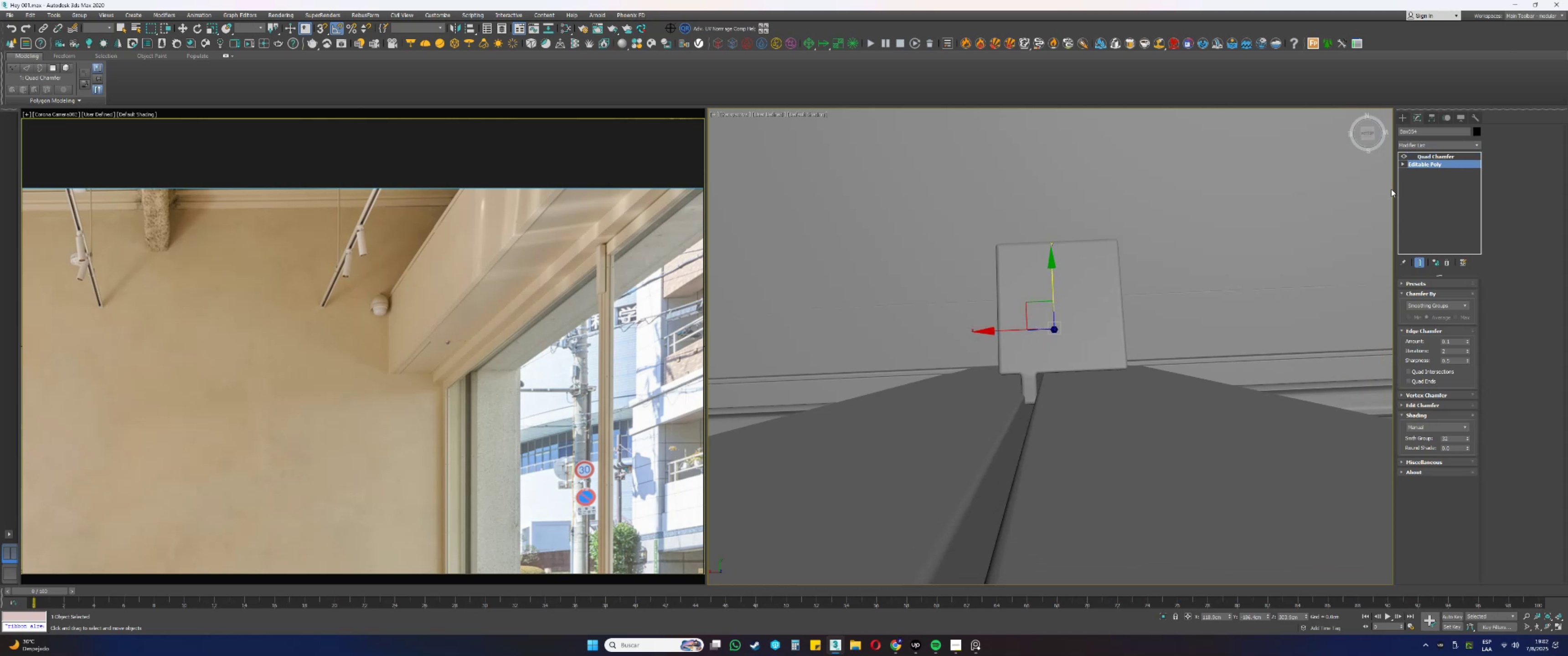 
key(1)
 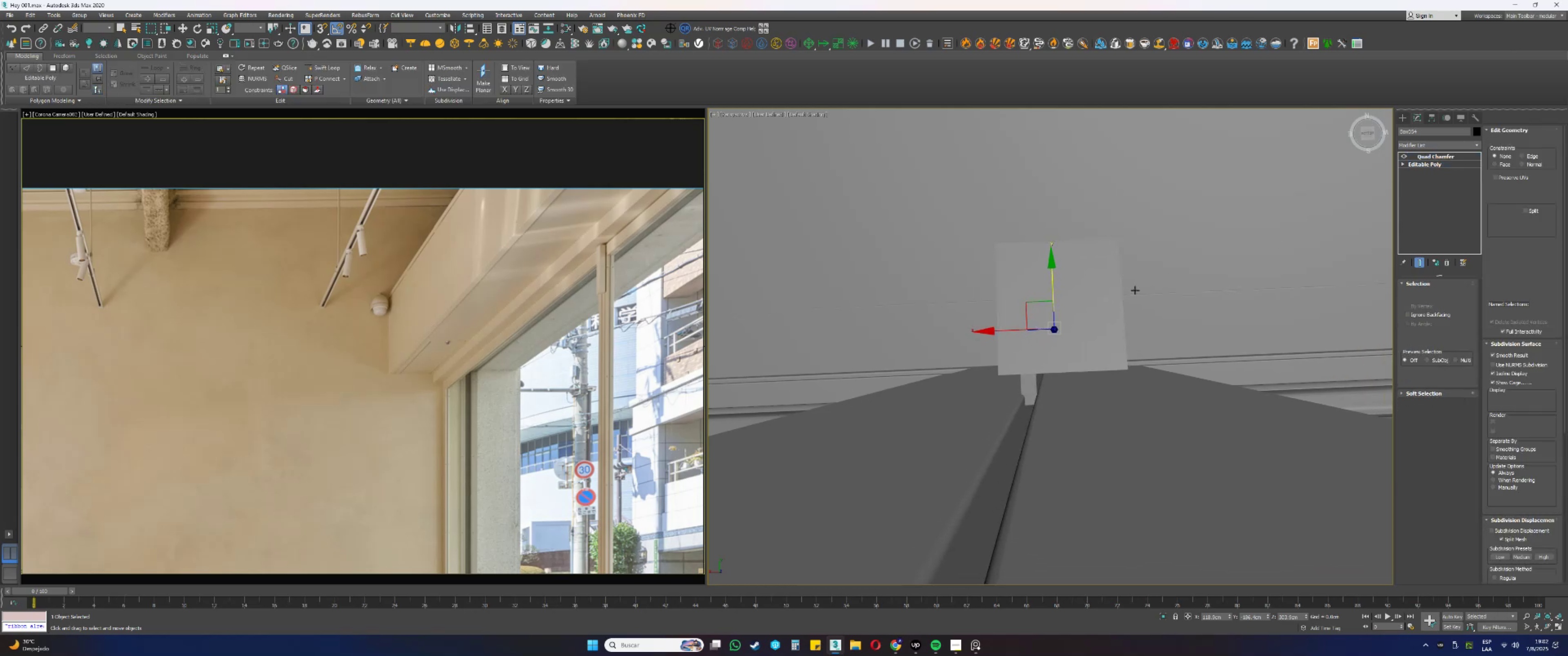 
key(F3)
 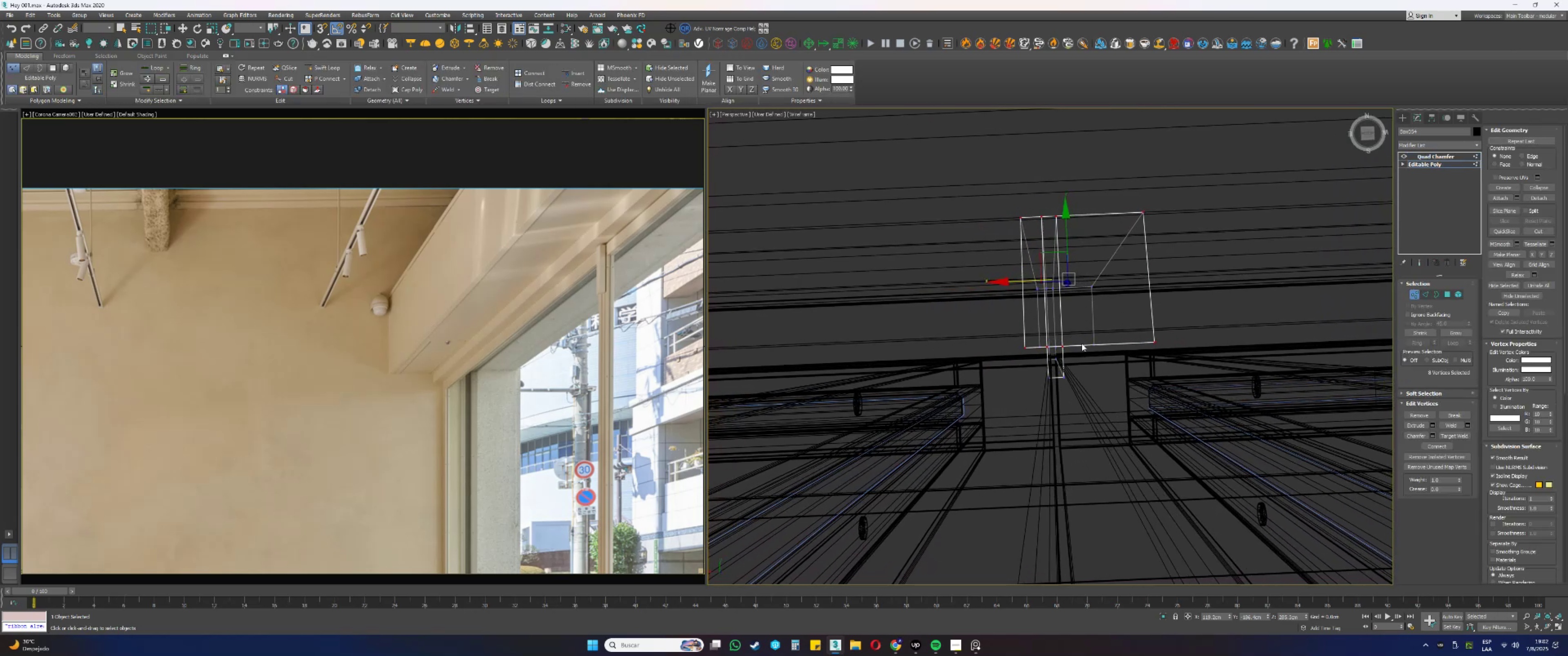 
left_click_drag(start_coordinate=[1054, 389], to_coordinate=[998, 328])
 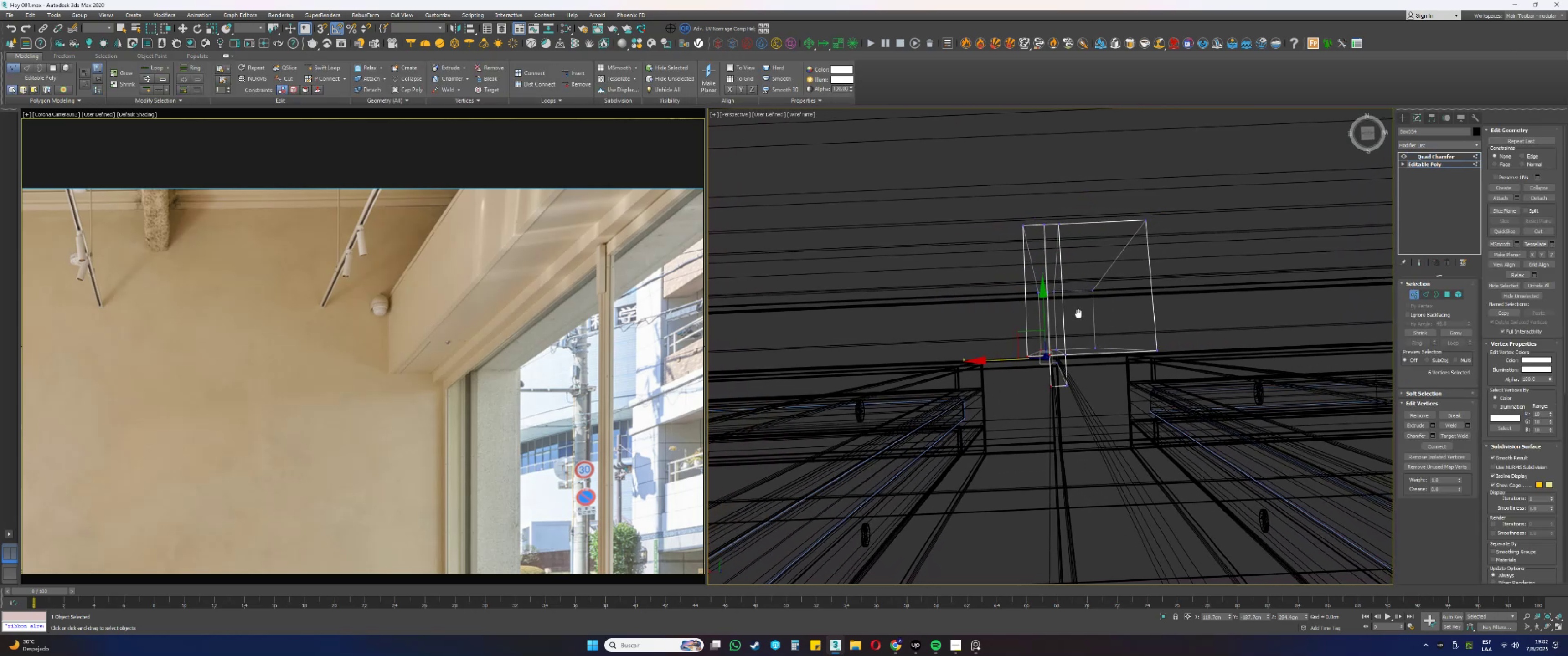 
hold_key(key=ControlLeft, duration=1.5)
left_click_drag(start_coordinate=[1052, 282], to_coordinate=[991, 313])
 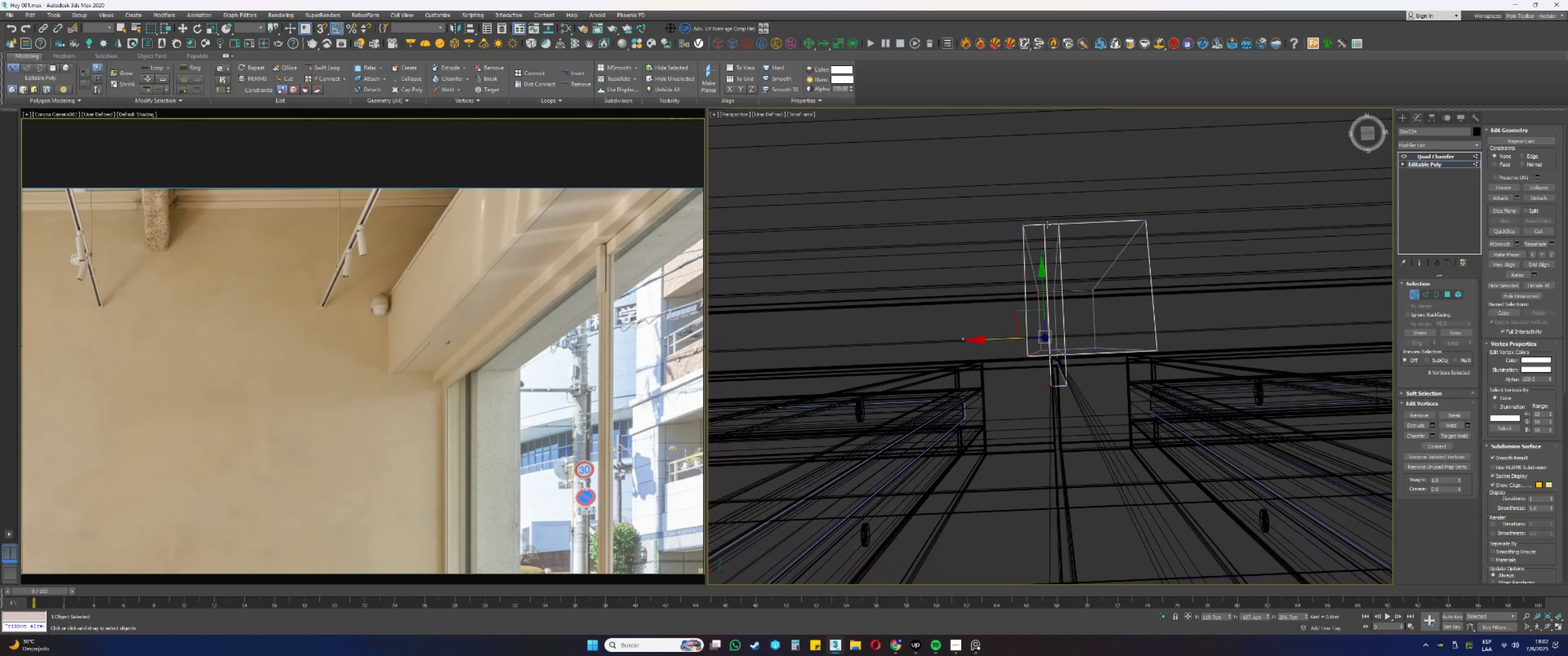 
left_click_drag(start_coordinate=[1050, 210], to_coordinate=[978, 256])
 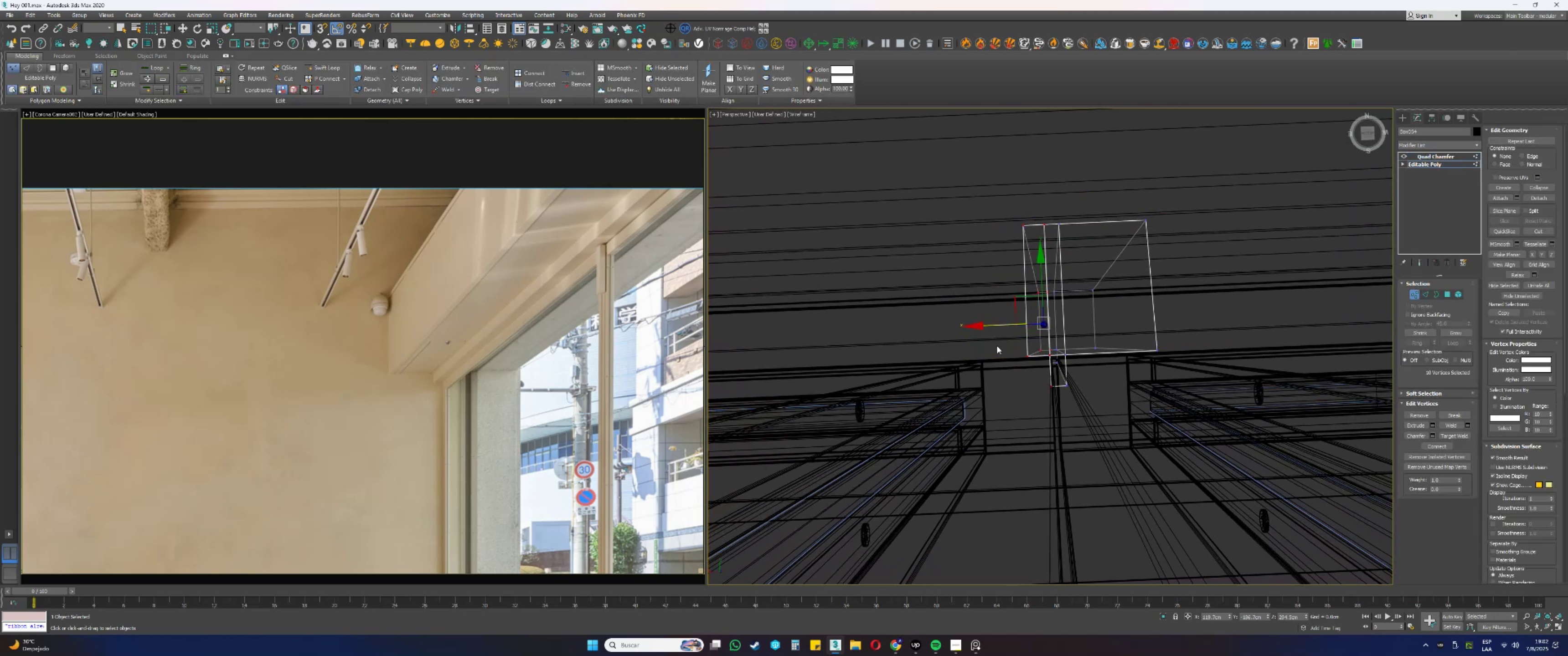 
key(F3)
 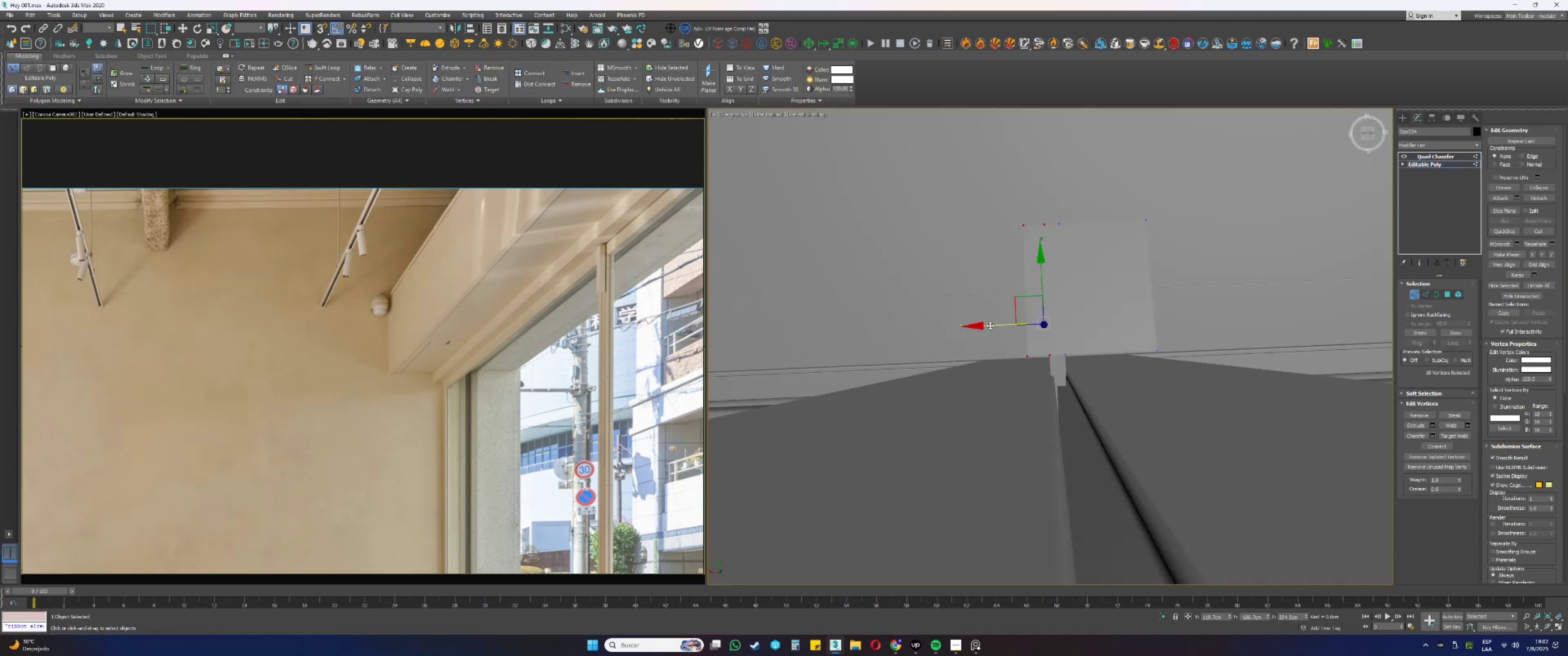 
left_click_drag(start_coordinate=[990, 325], to_coordinate=[993, 326])
 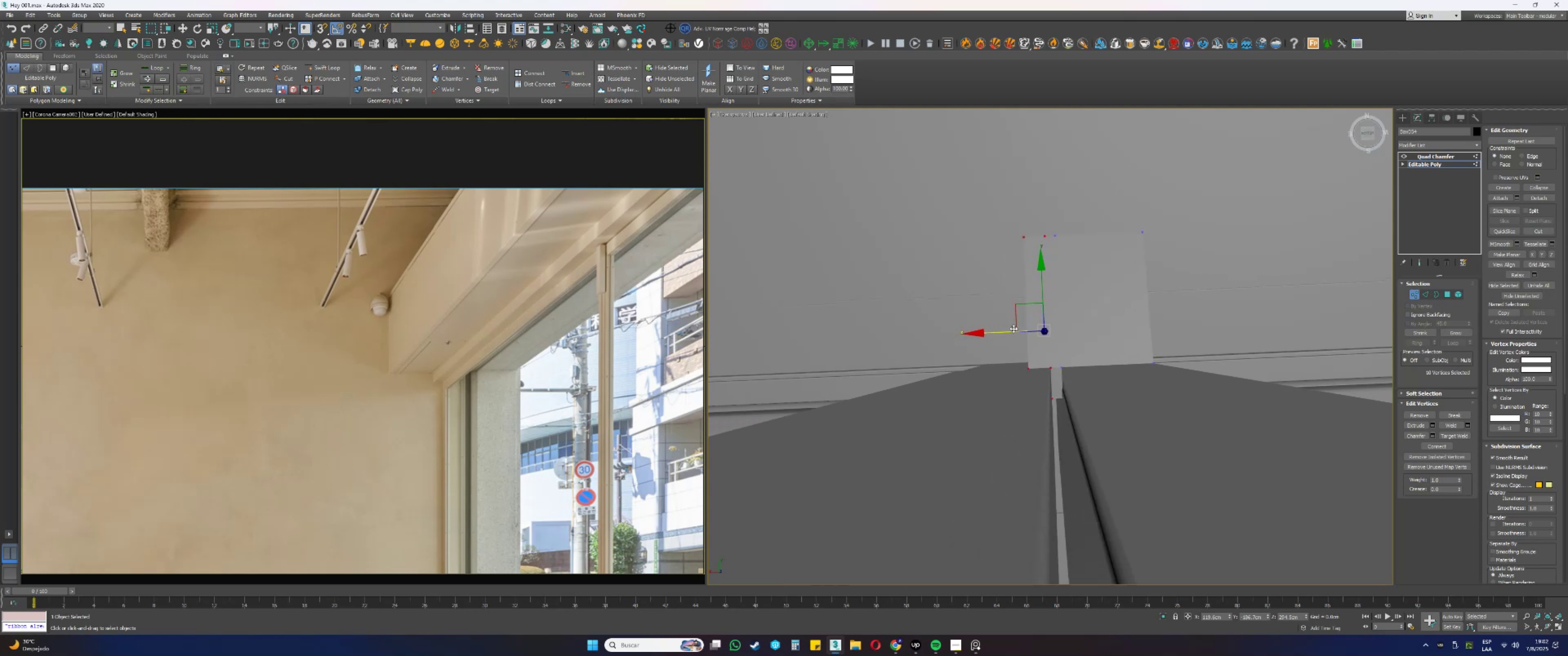 
left_click_drag(start_coordinate=[1257, 495], to_coordinate=[912, 171])
 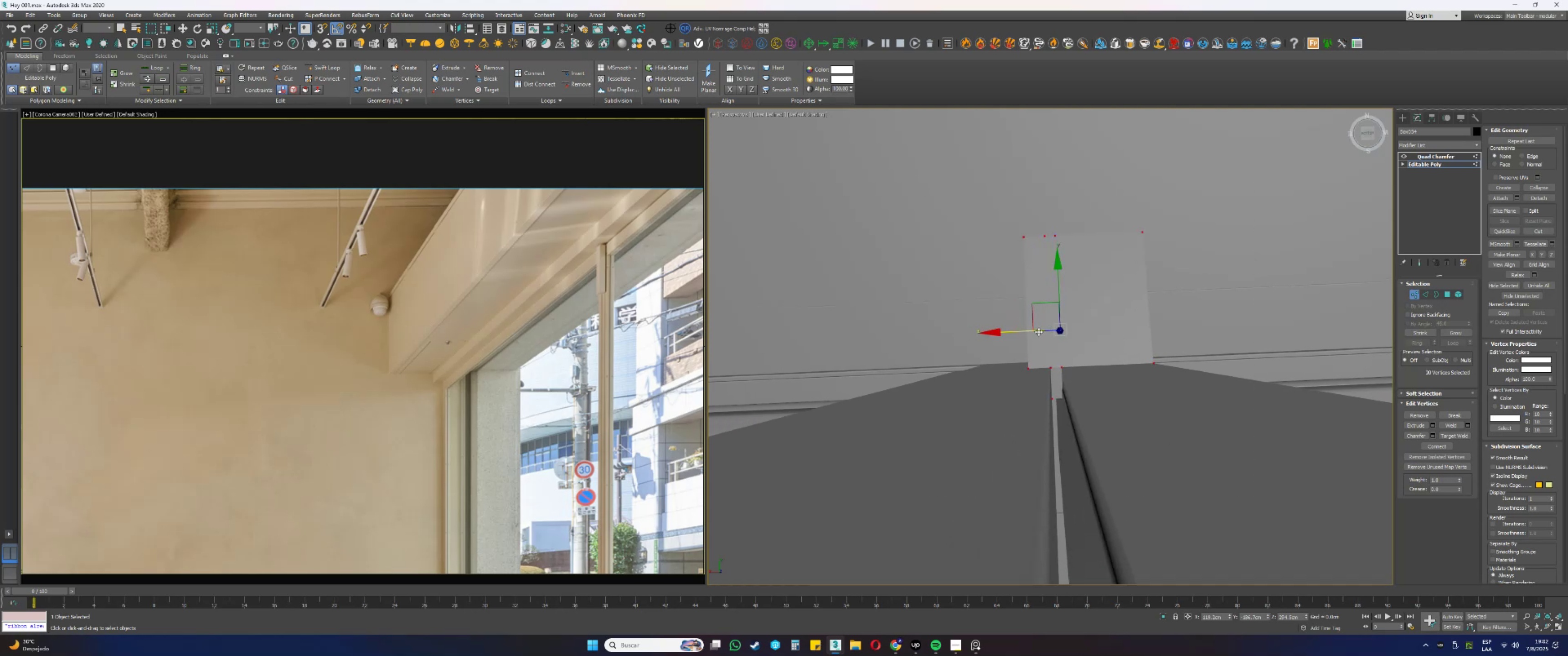 
scroll: coordinate [1054, 346], scroll_direction: up, amount: 1.0
 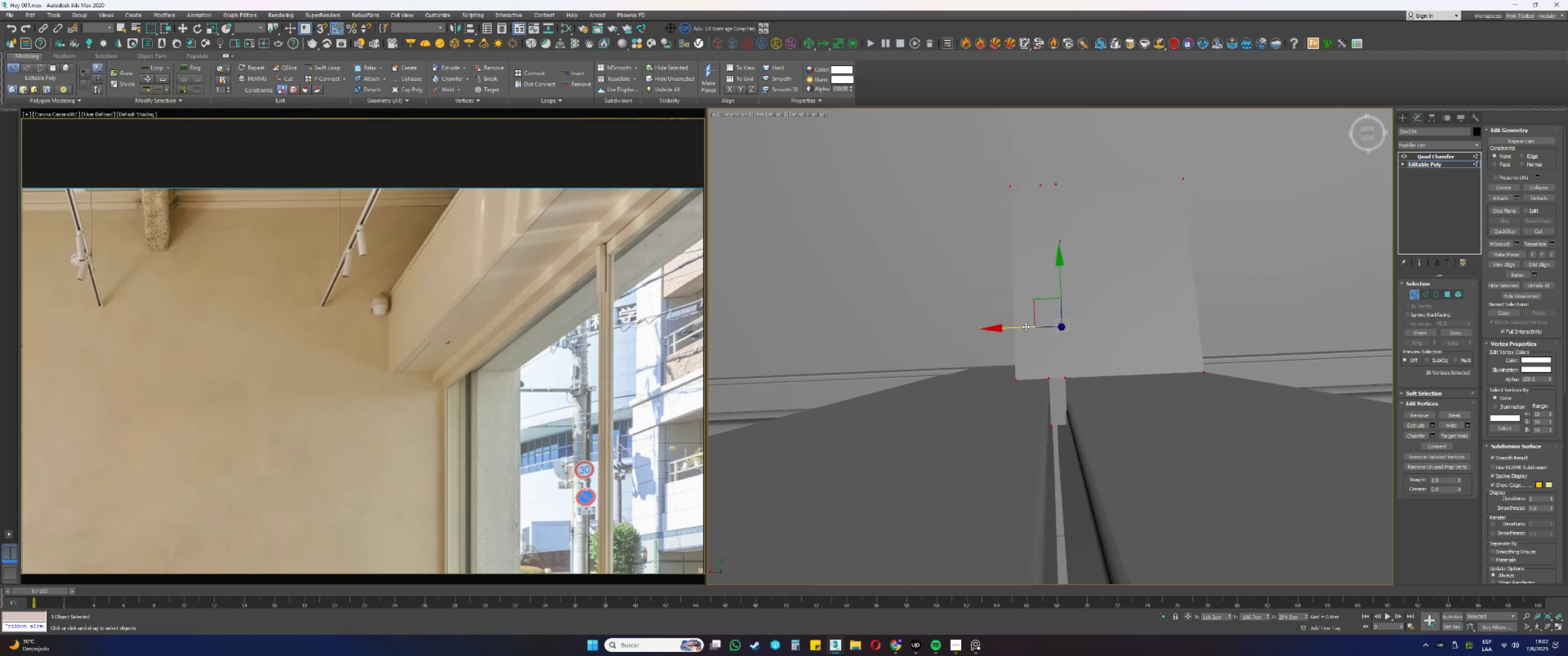 
left_click_drag(start_coordinate=[1026, 327], to_coordinate=[1025, 329])
 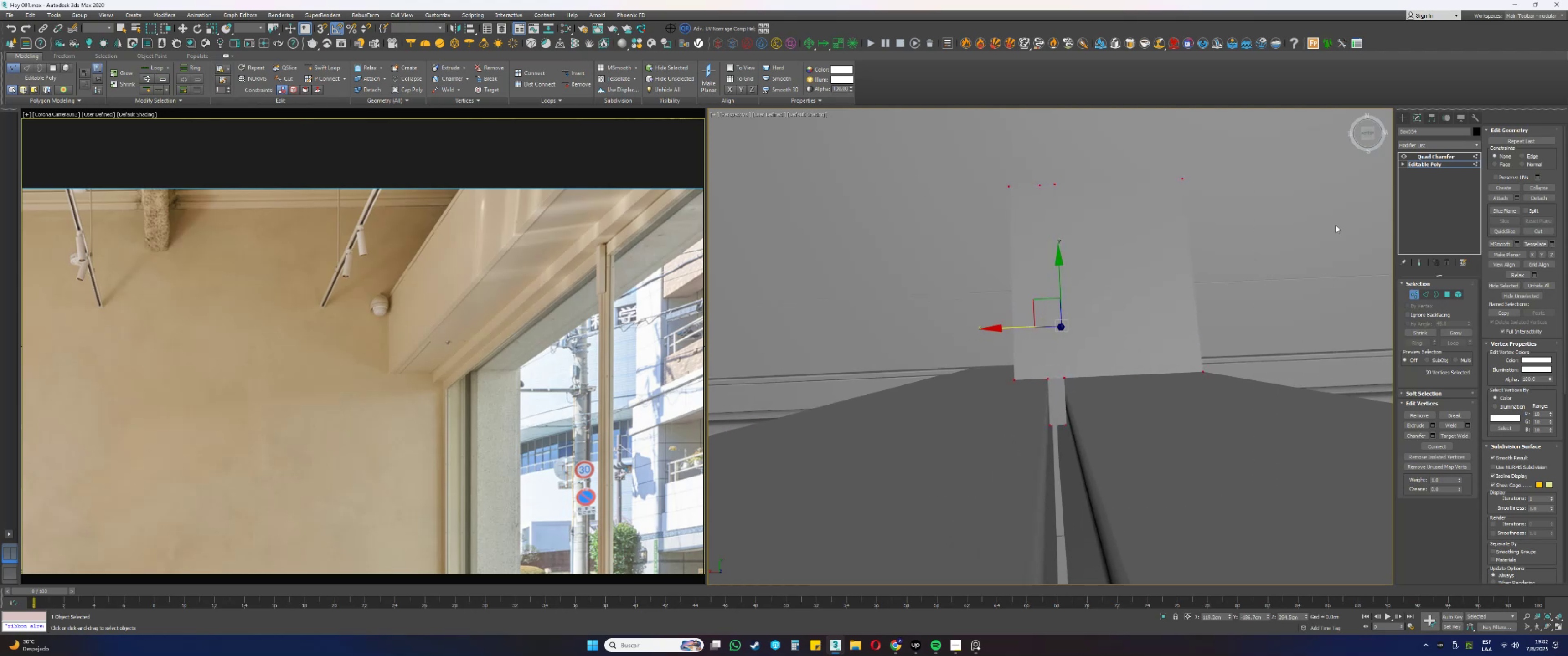 
key(1)
 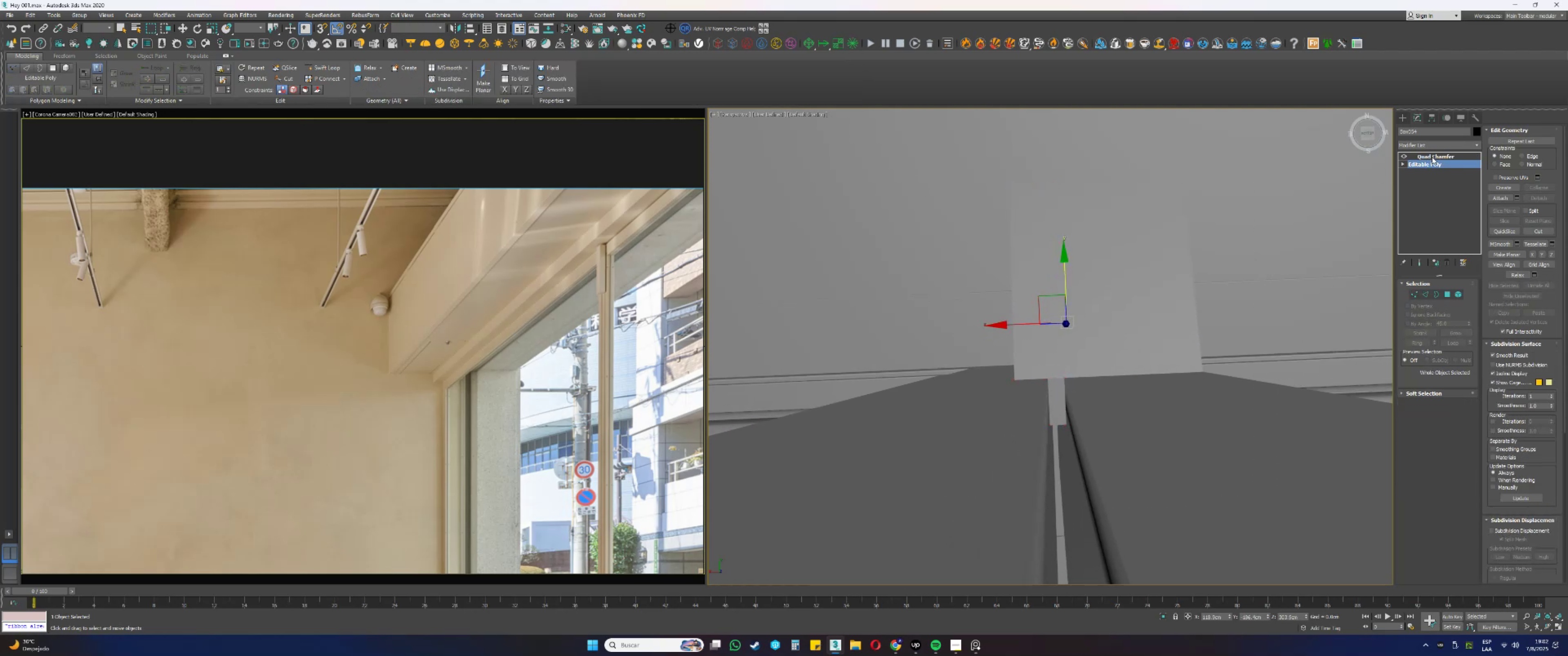 
left_click([1432, 156])
 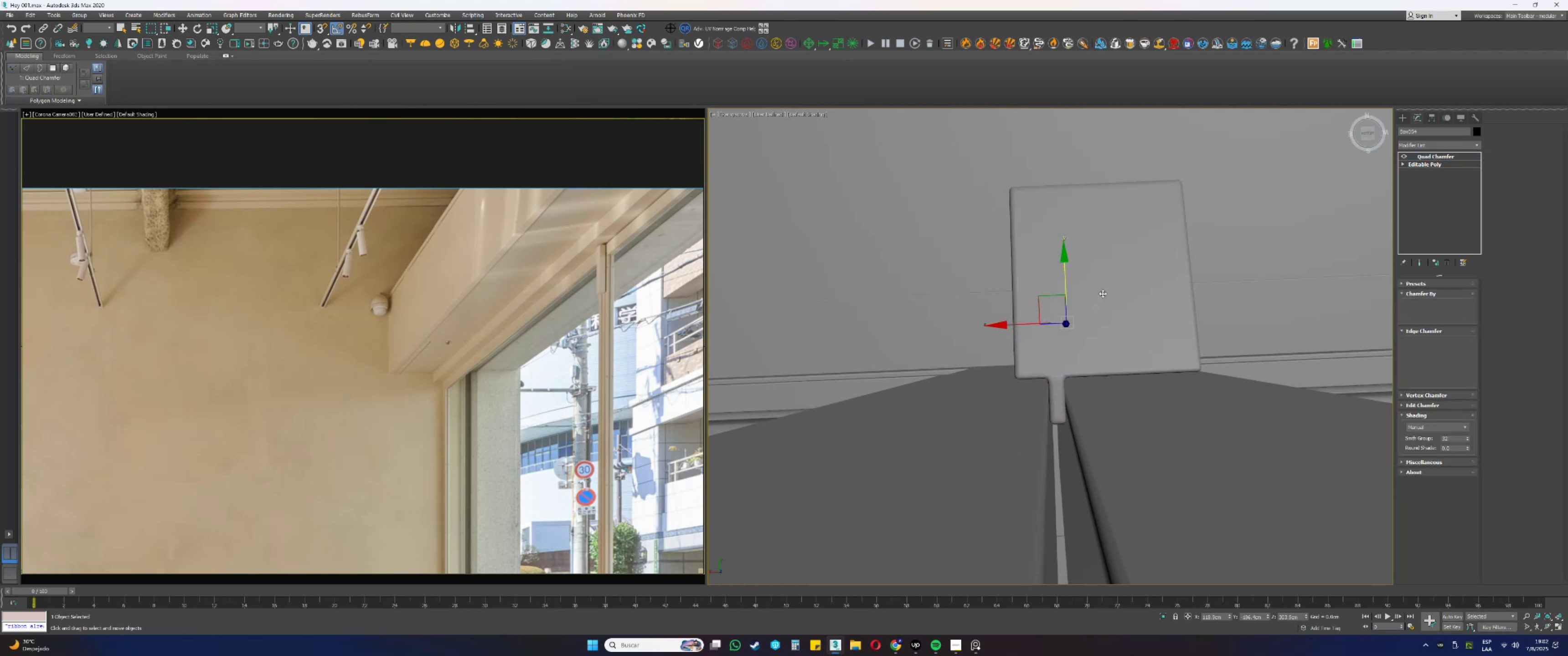 
key(F3)
 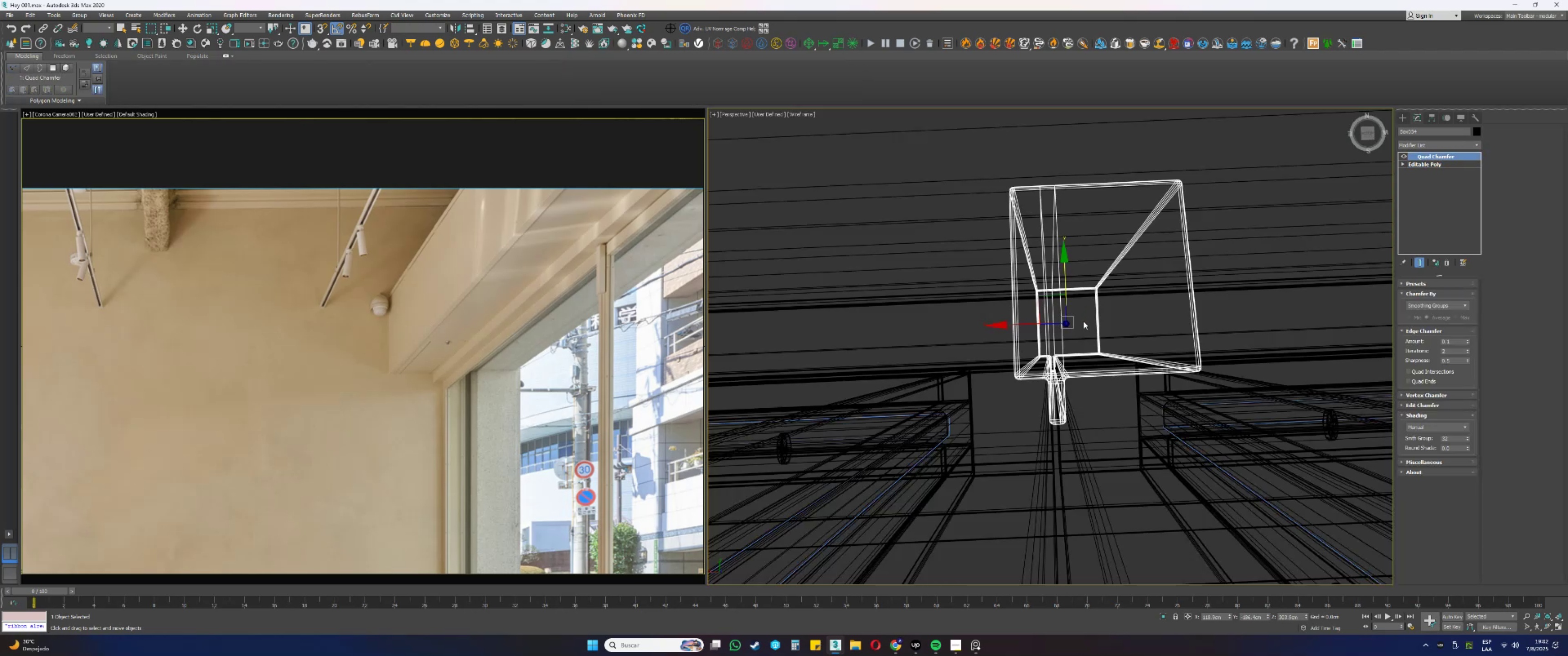 
key(F3)
 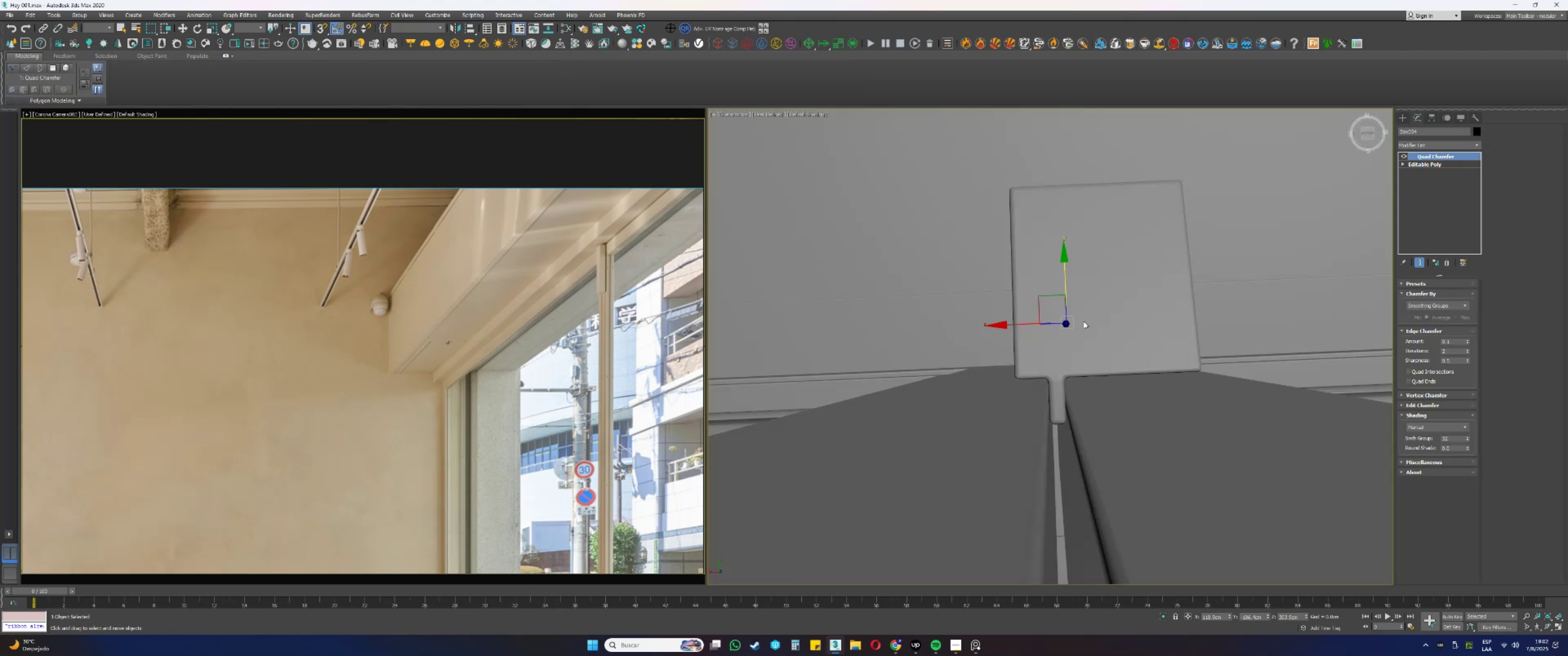 
scroll: coordinate [1078, 390], scroll_direction: up, amount: 2.0
 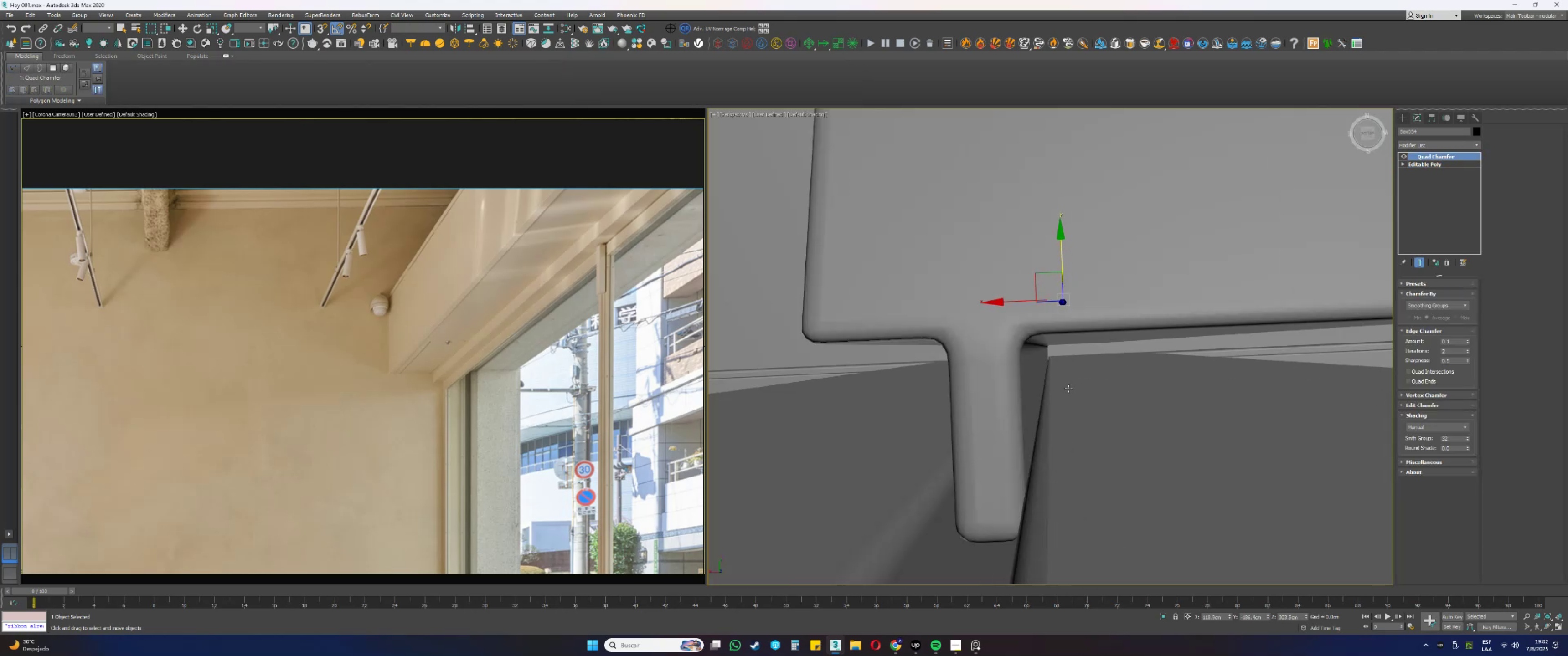 
key(F3)
 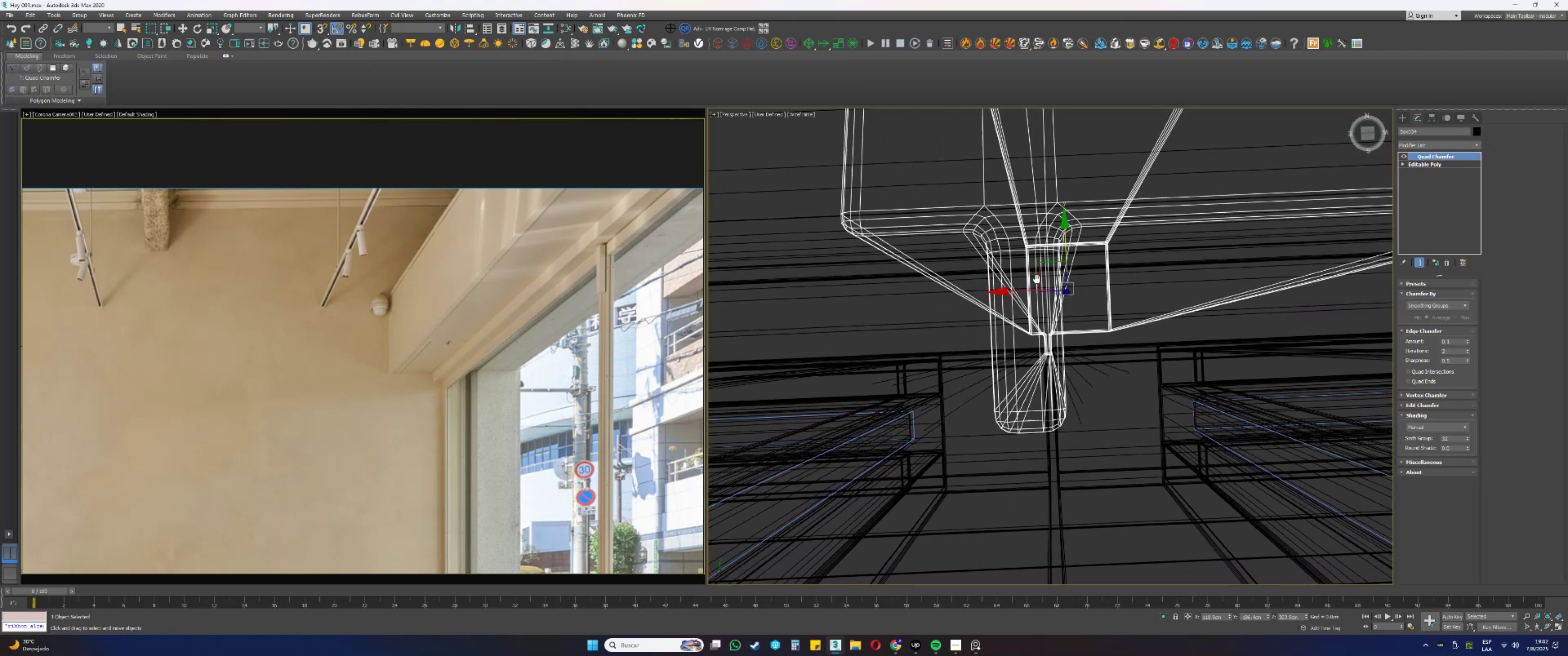 
key(F3)
 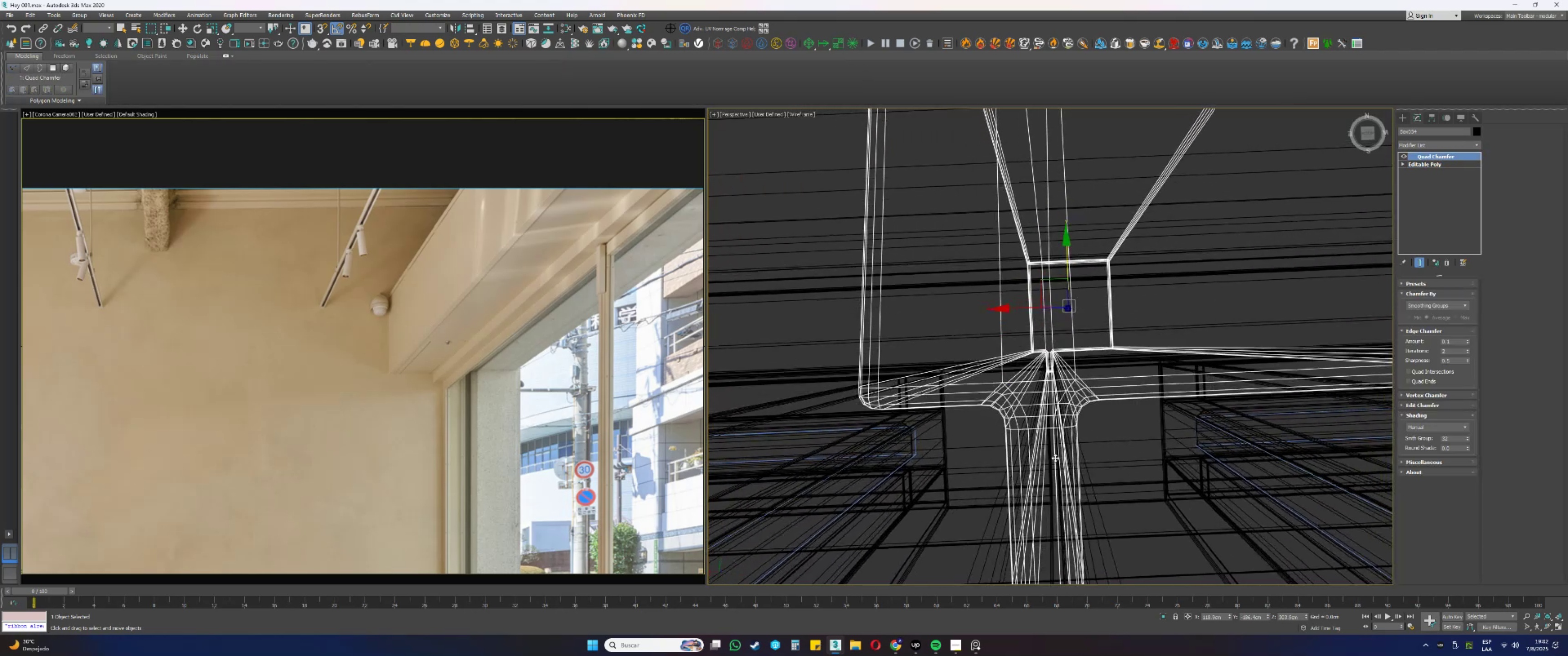 
scroll: coordinate [1046, 419], scroll_direction: down, amount: 7.0
 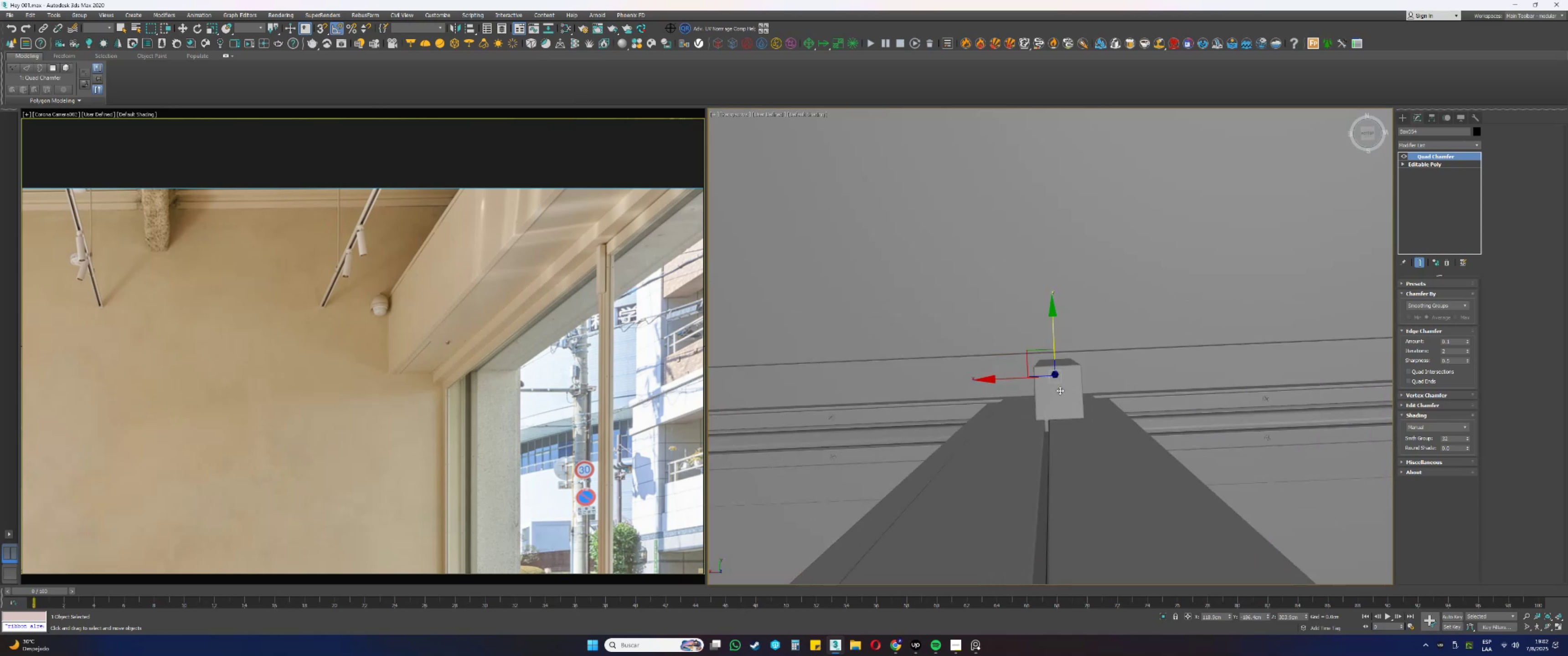 
scroll: coordinate [1054, 342], scroll_direction: up, amount: 3.0
 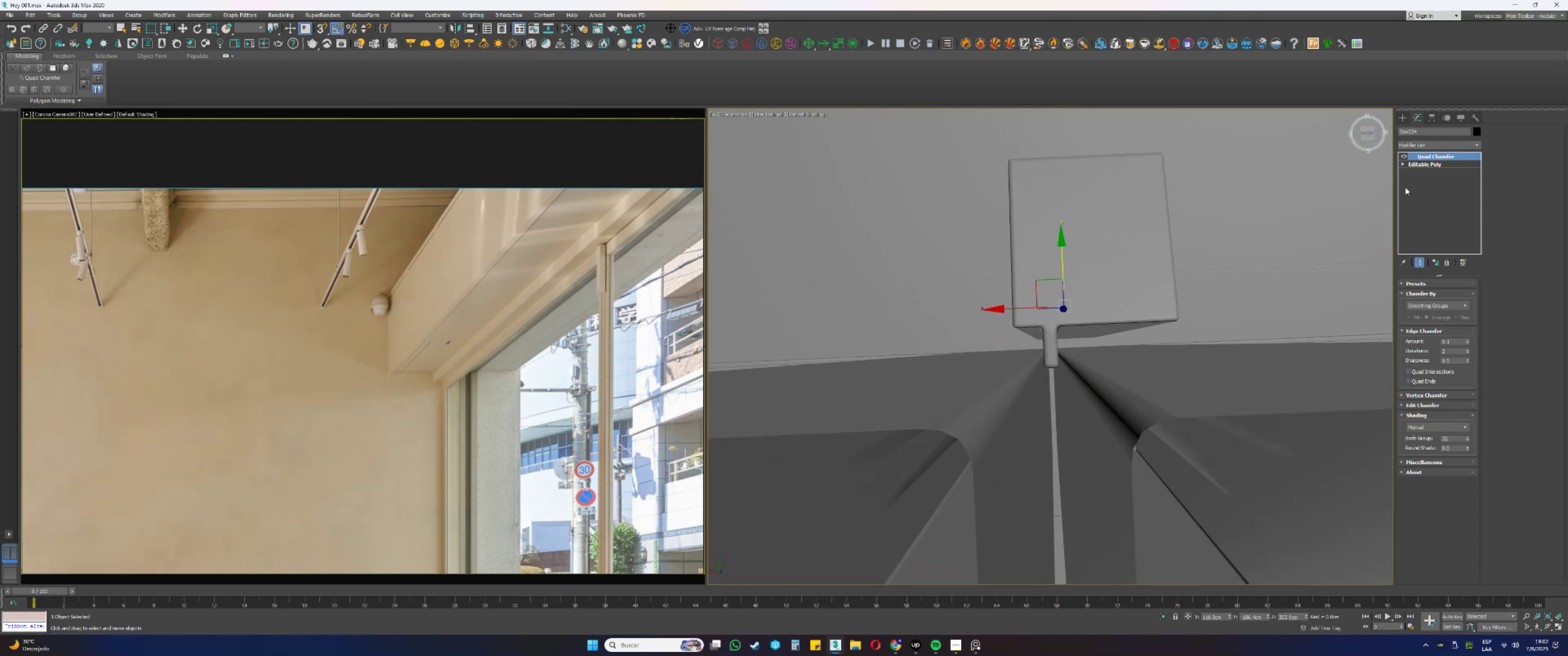 
key(1)
 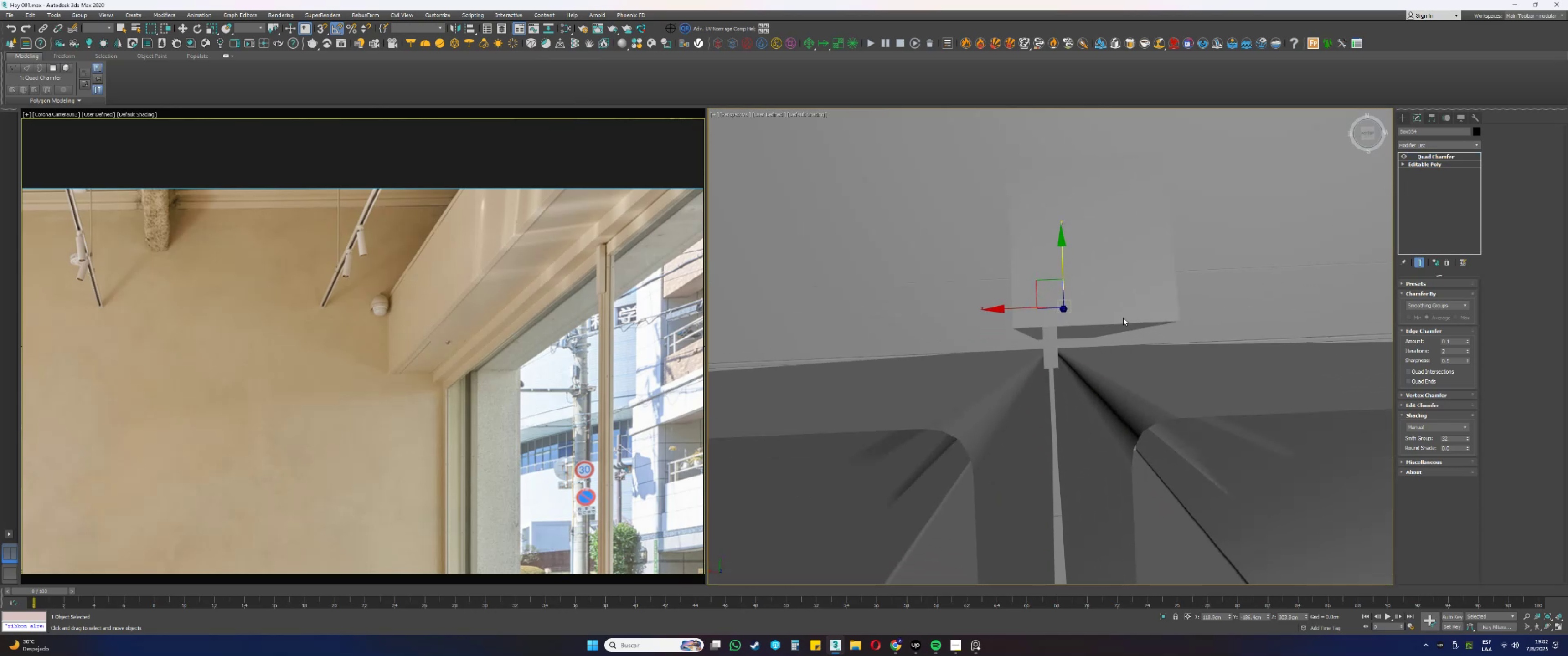 
key(F3)
 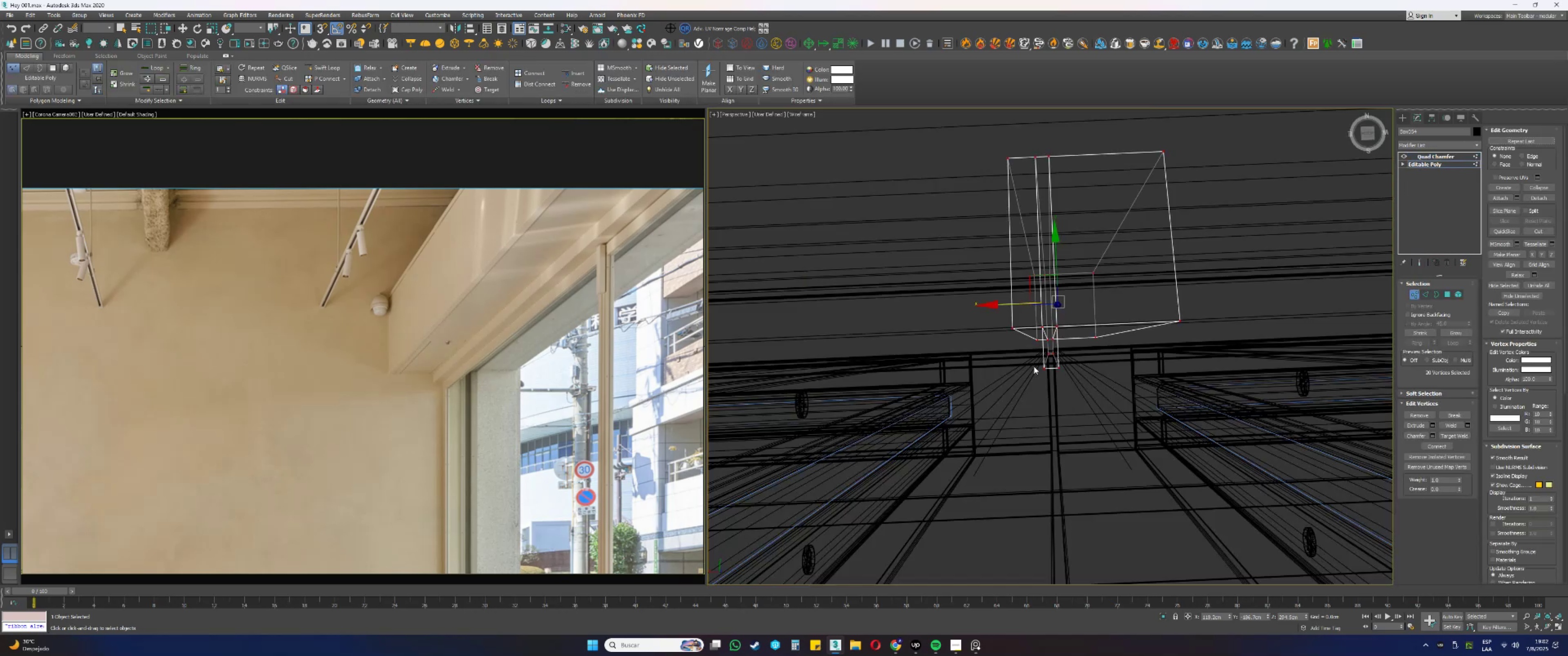 
left_click_drag(start_coordinate=[1082, 381], to_coordinate=[1027, 349])
 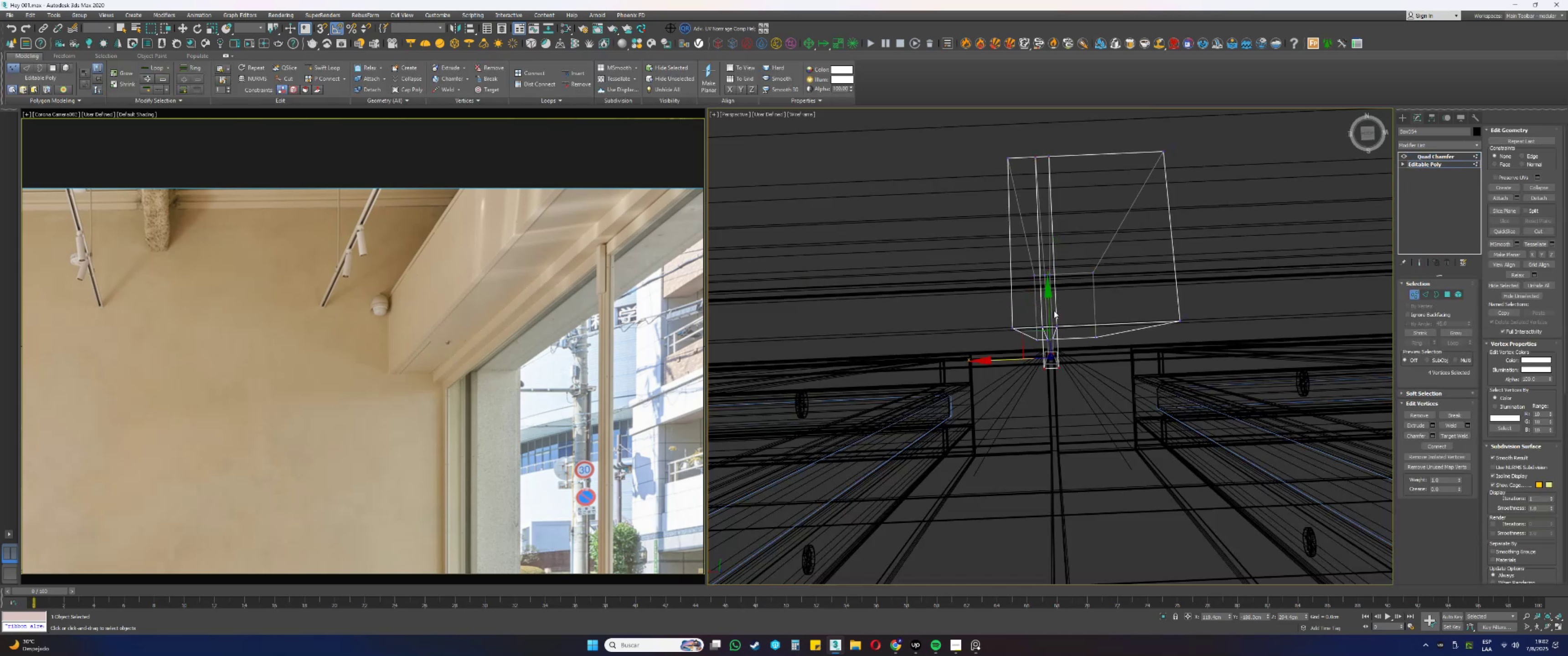 
left_click_drag(start_coordinate=[1049, 306], to_coordinate=[1049, 308])
 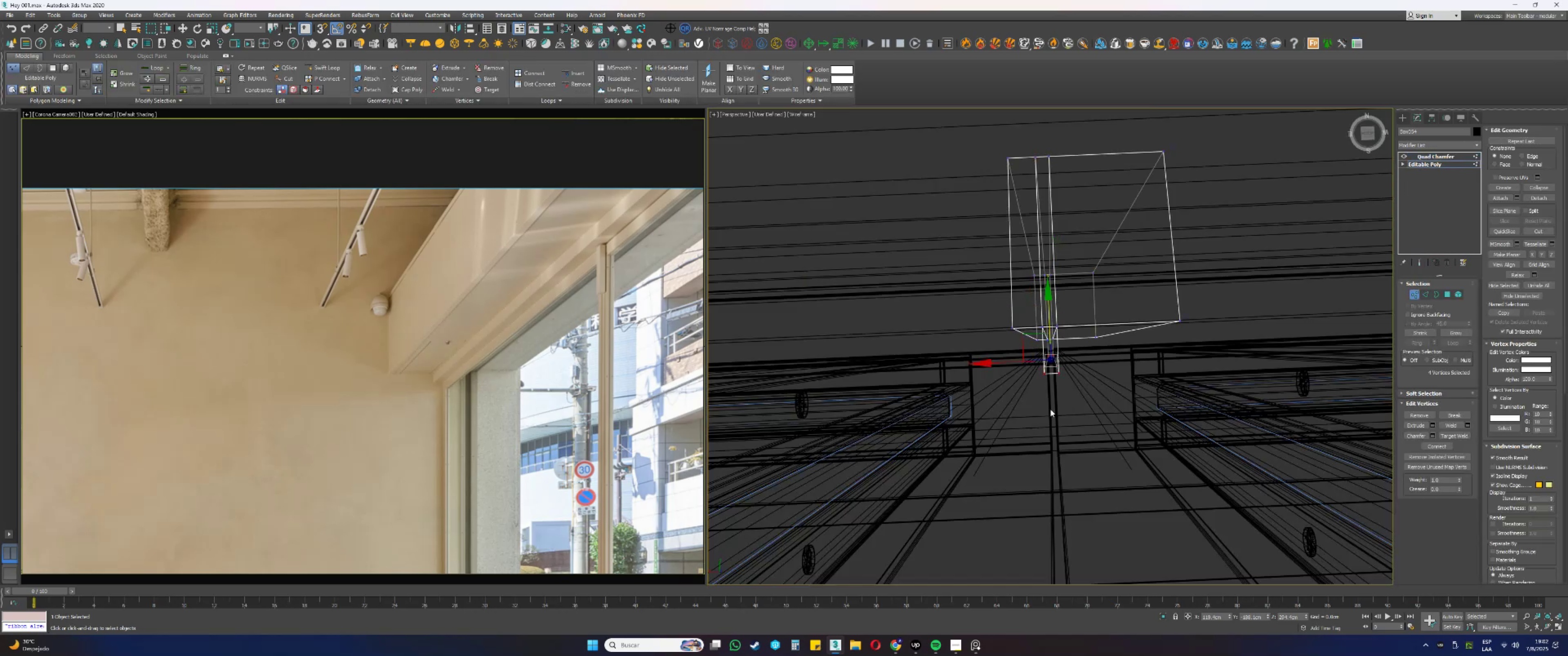 
left_click_drag(start_coordinate=[1052, 430], to_coordinate=[1051, 427])
 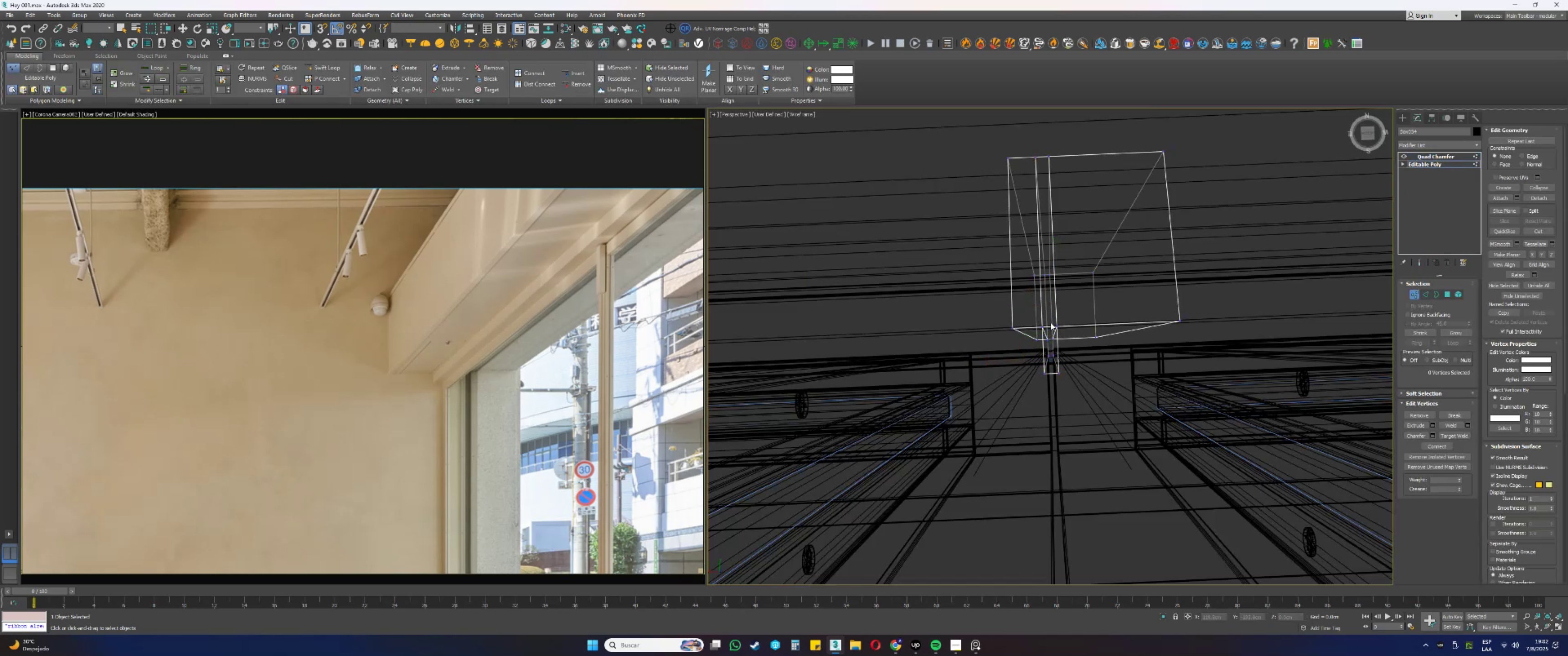 
left_click_drag(start_coordinate=[1076, 394], to_coordinate=[1032, 347])
 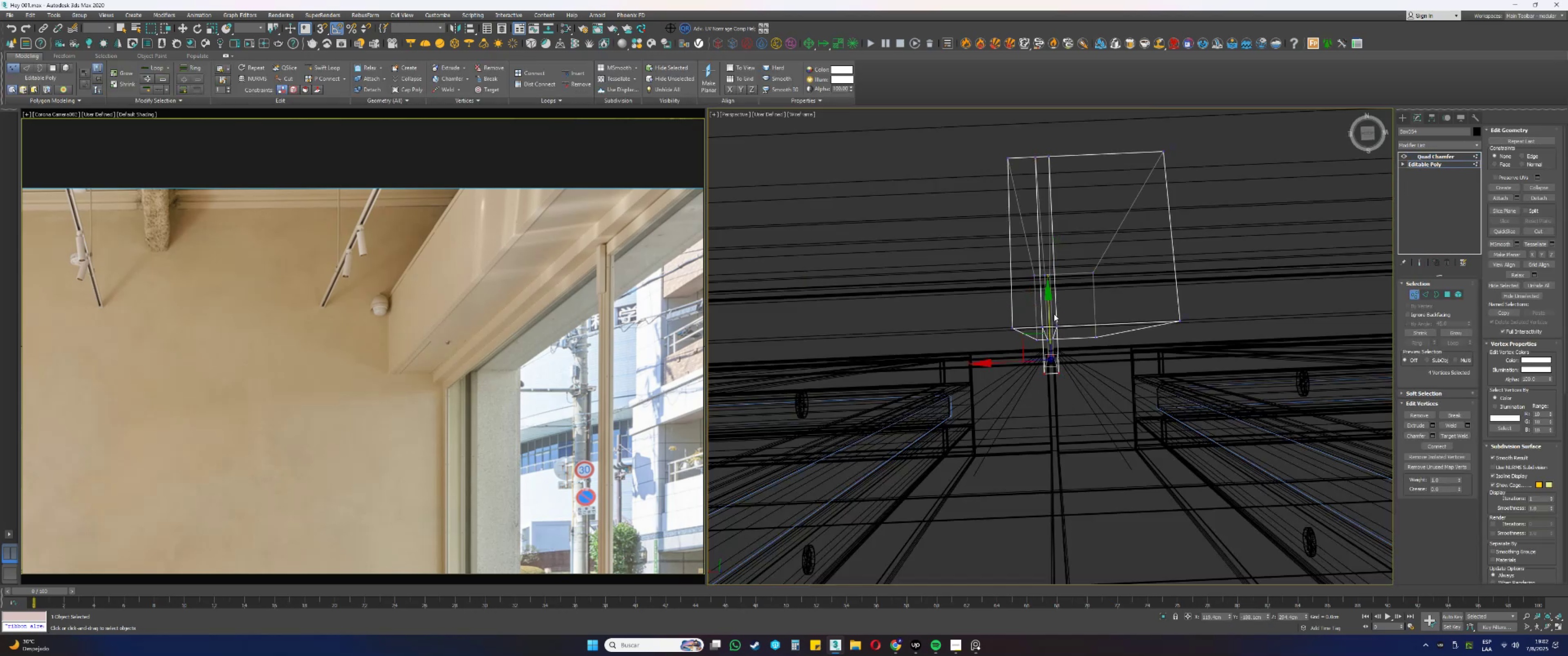 
left_click_drag(start_coordinate=[1050, 310], to_coordinate=[1057, 379])
 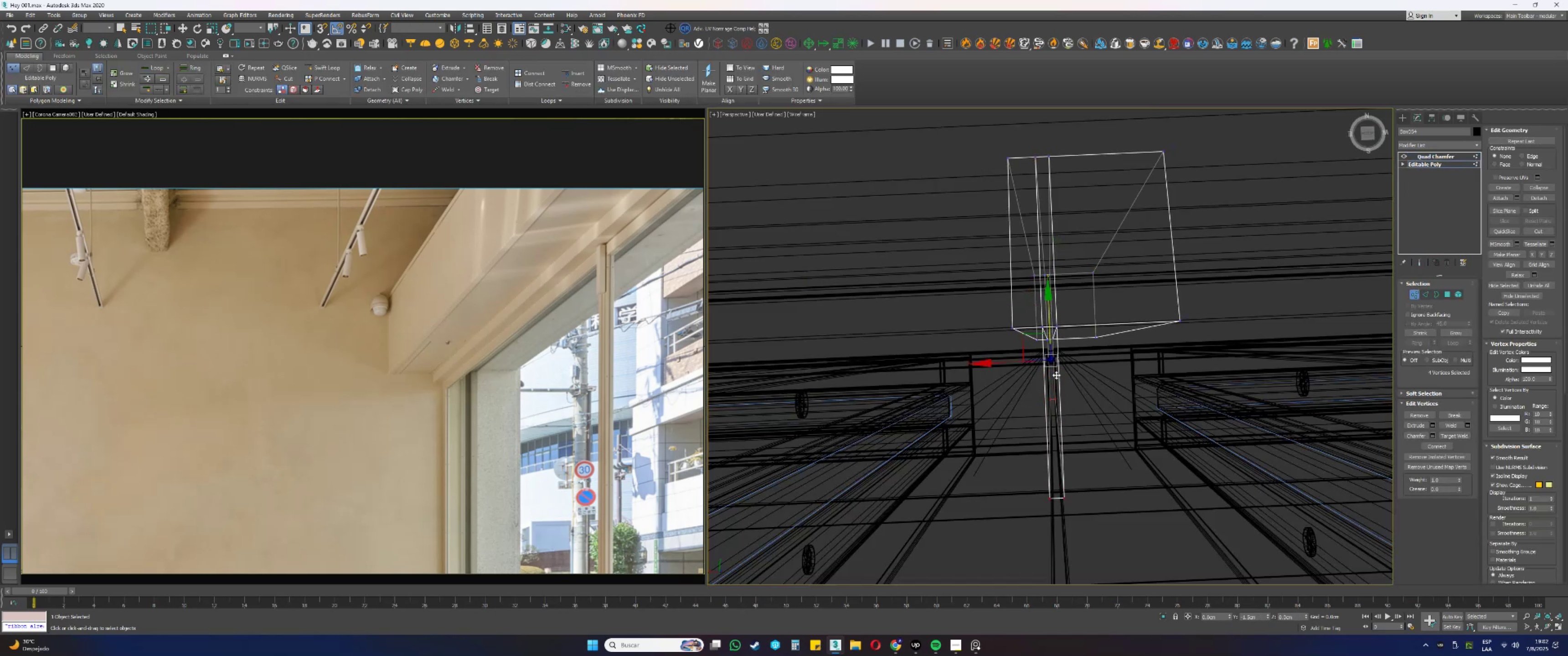 
left_click_drag(start_coordinate=[1058, 391], to_coordinate=[1059, 399])
 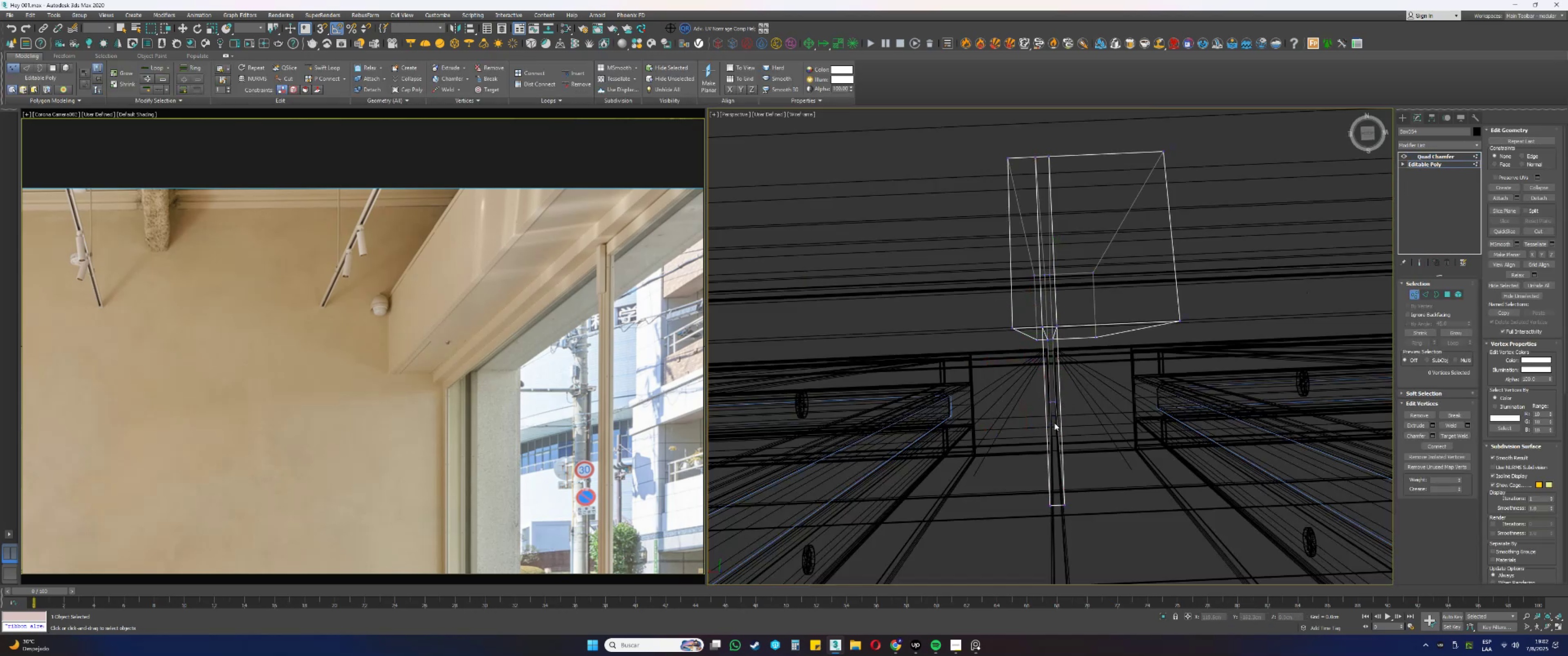 
left_click_drag(start_coordinate=[1086, 384], to_coordinate=[955, 589])
 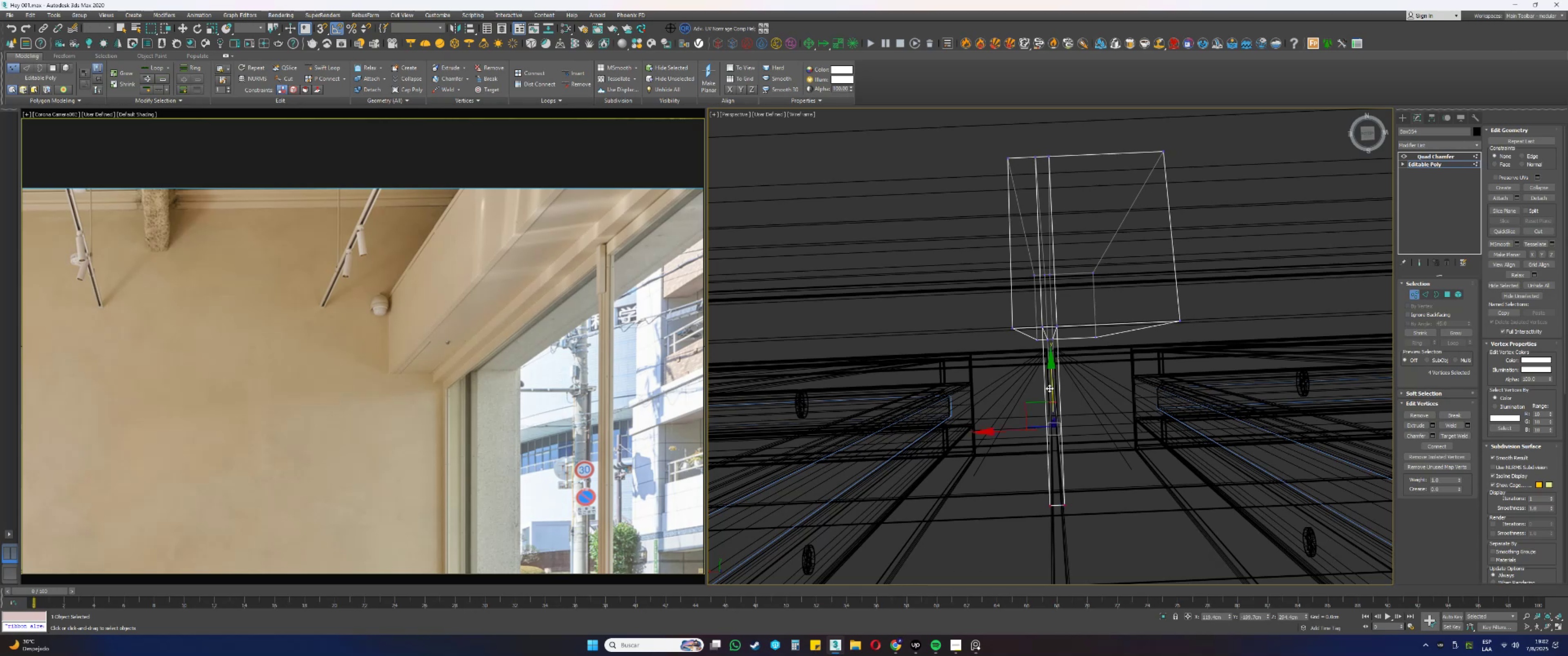 
left_click_drag(start_coordinate=[1051, 386], to_coordinate=[1057, 435])
 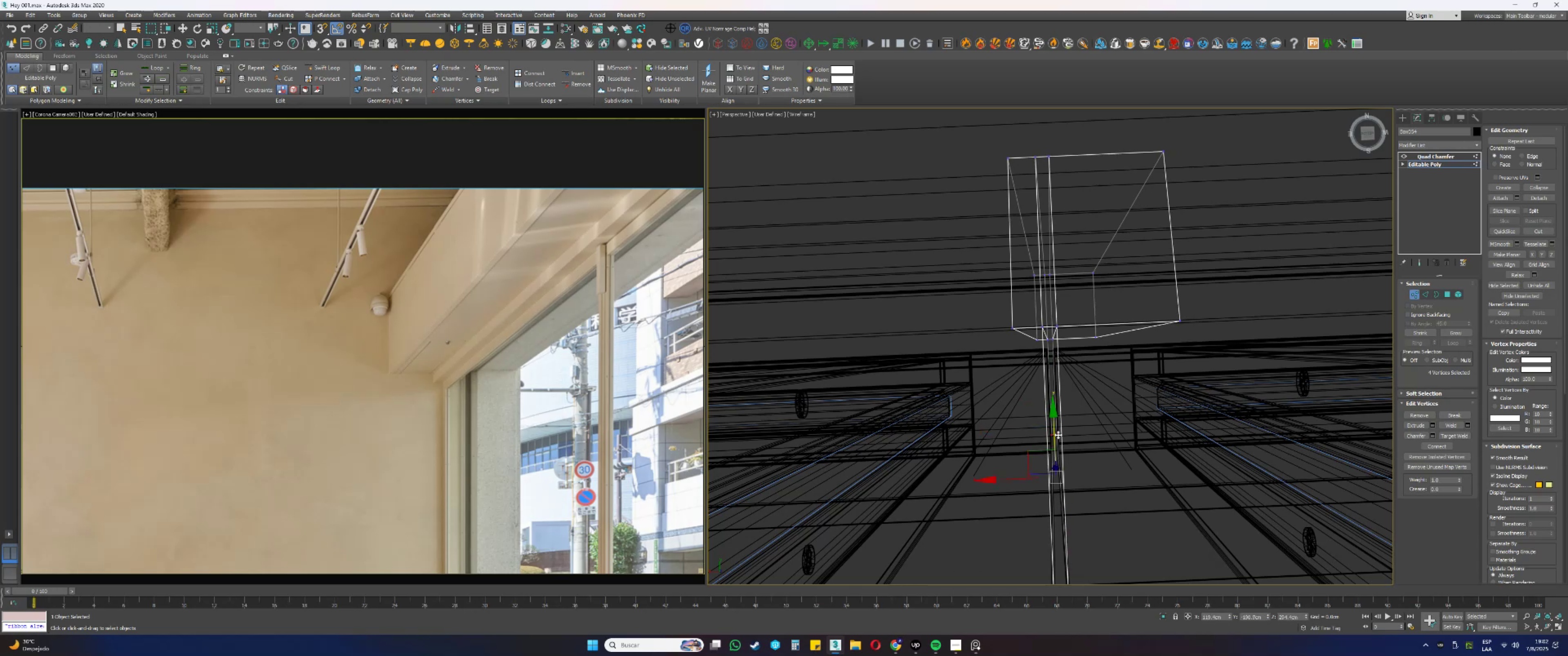 
key(1)
 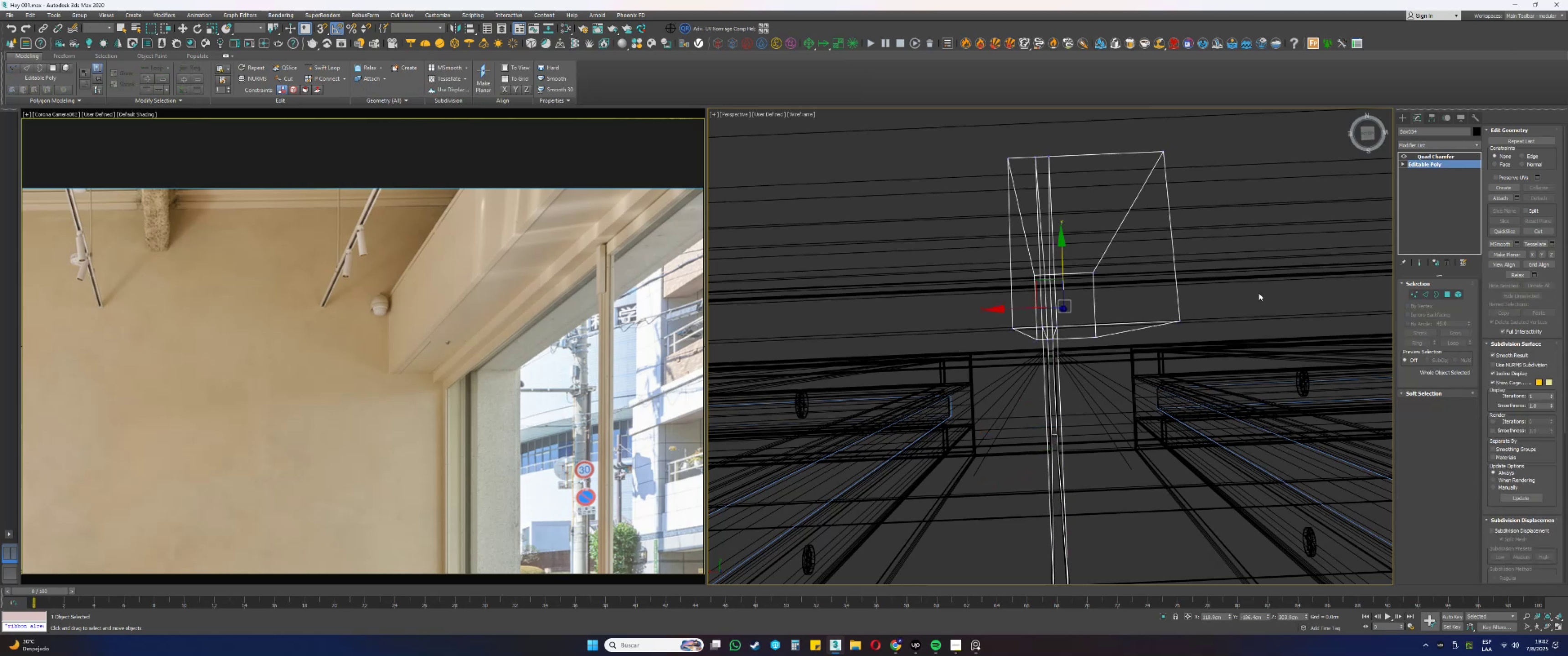 
key(F3)
 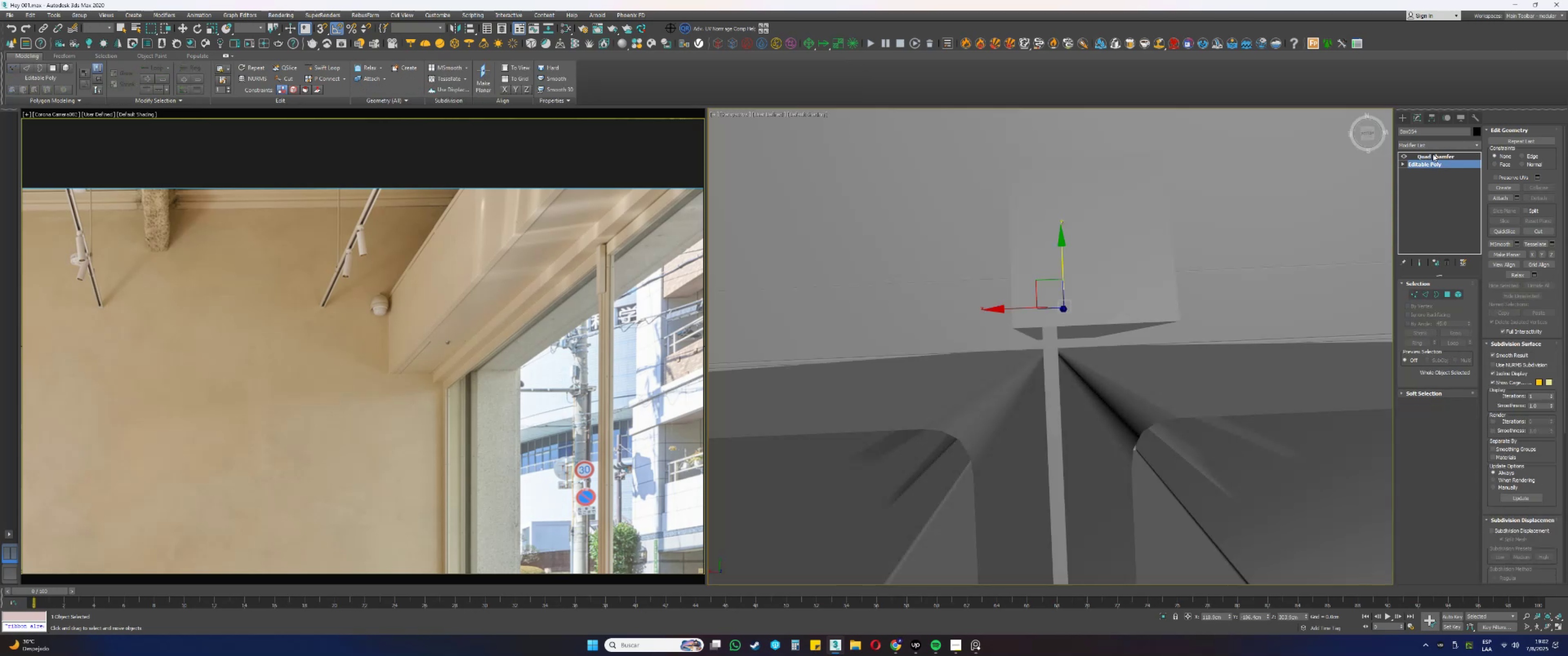 
left_click([1433, 155])
 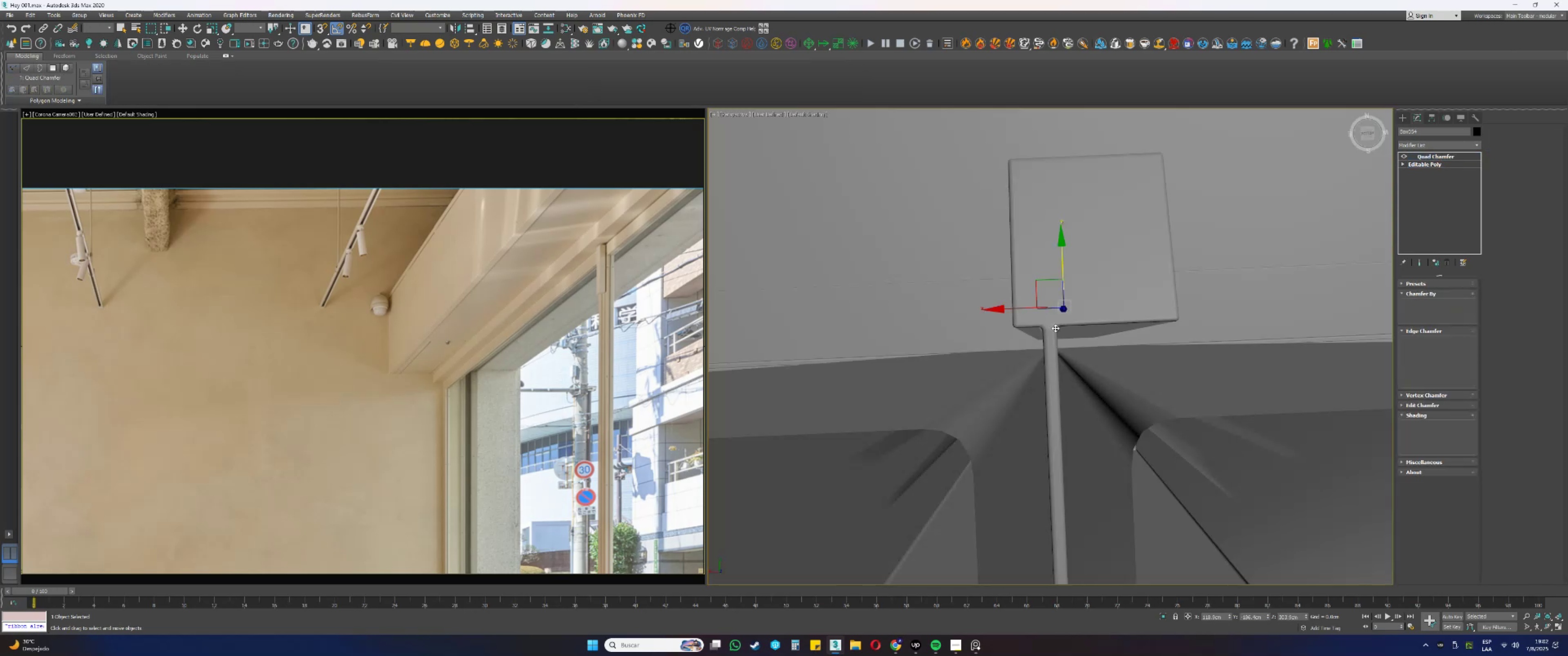 
key(F3)
 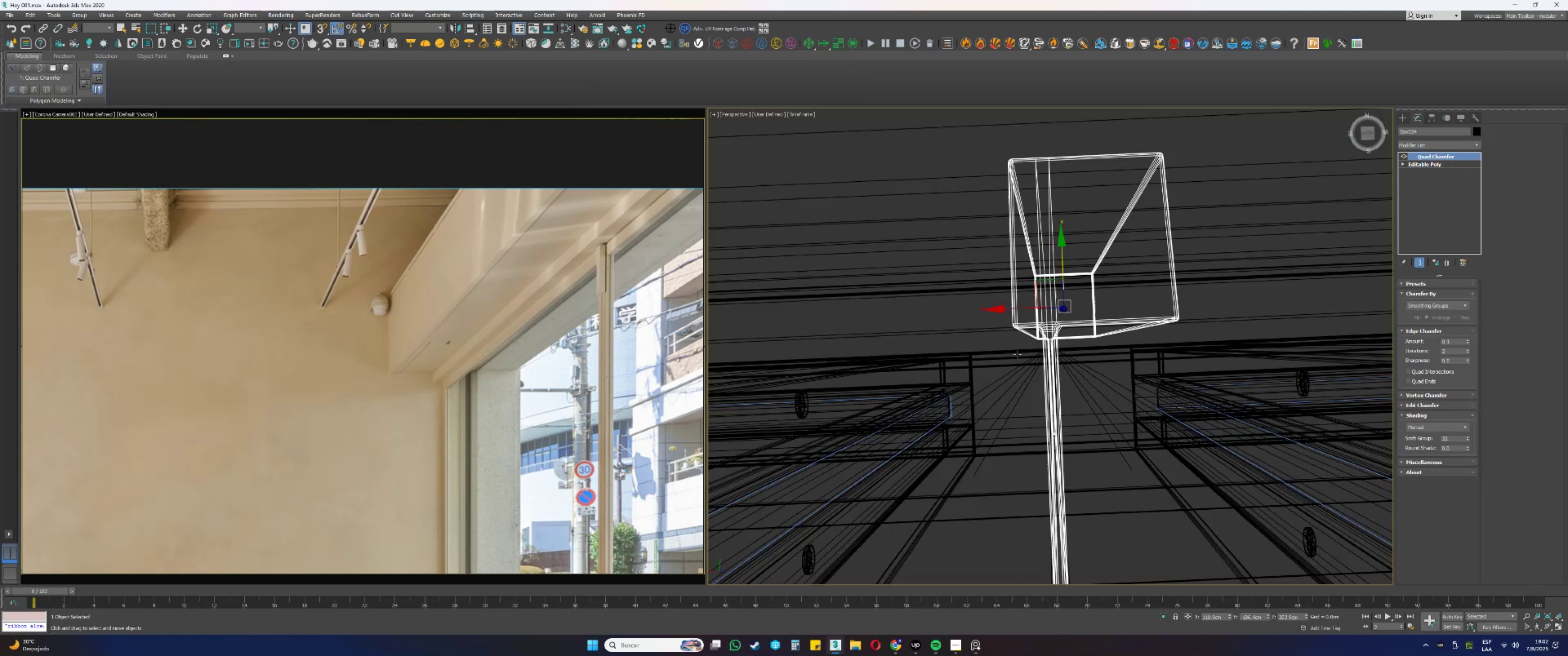 
key(F3)
 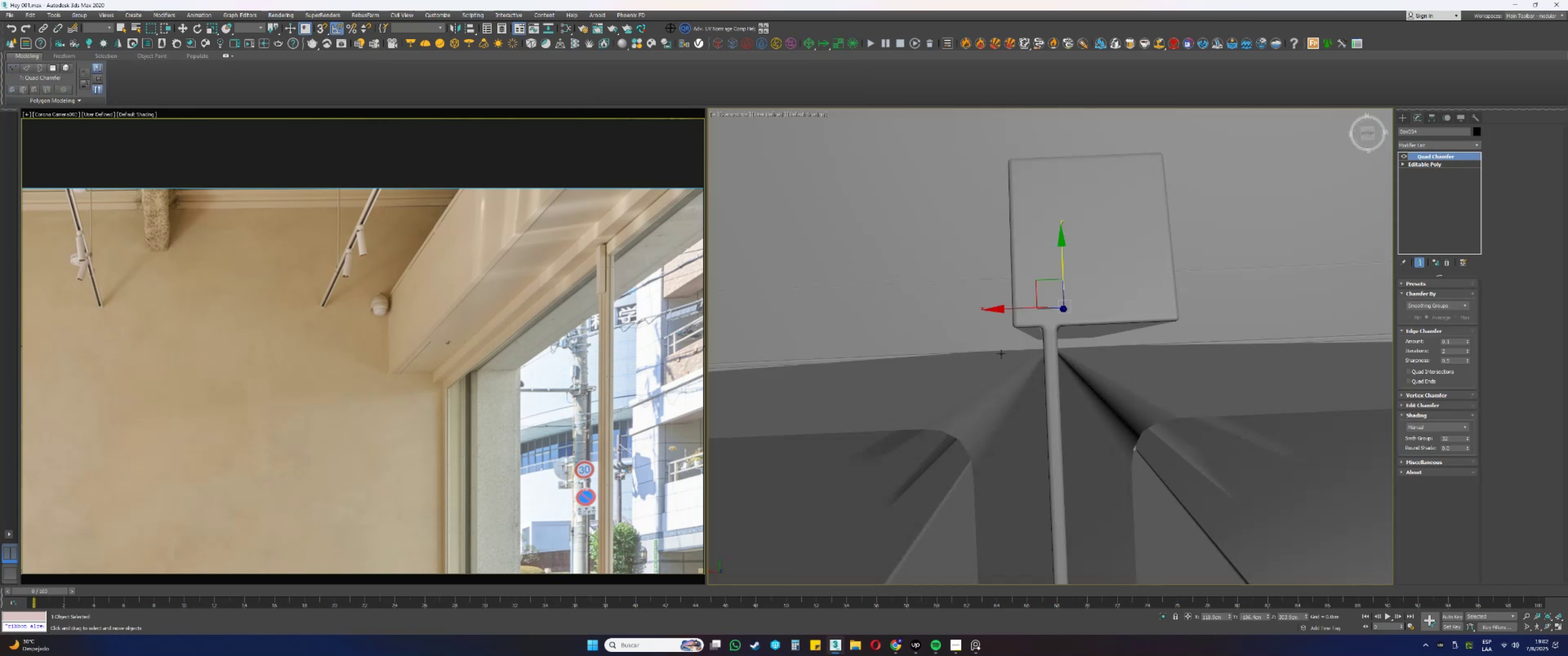 
key(F4)
 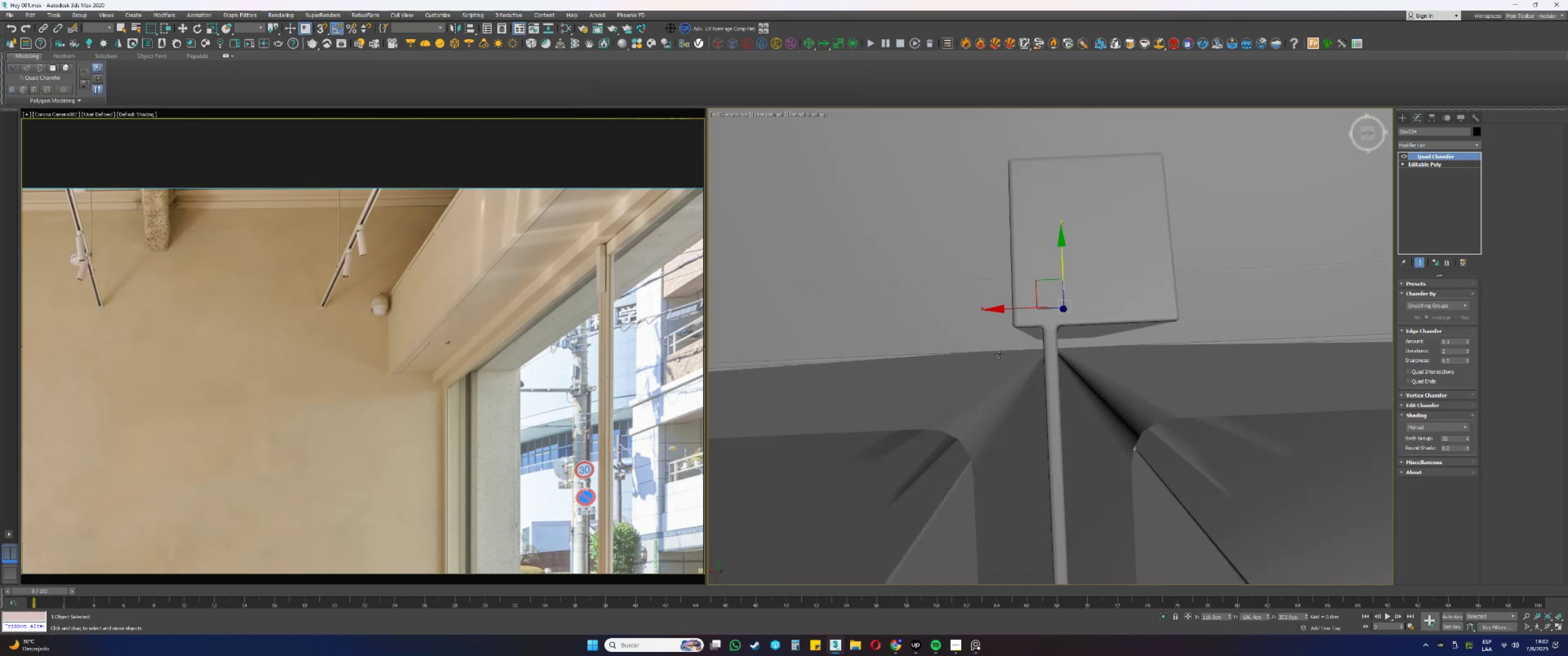 
scroll: coordinate [998, 358], scroll_direction: down, amount: 5.0
 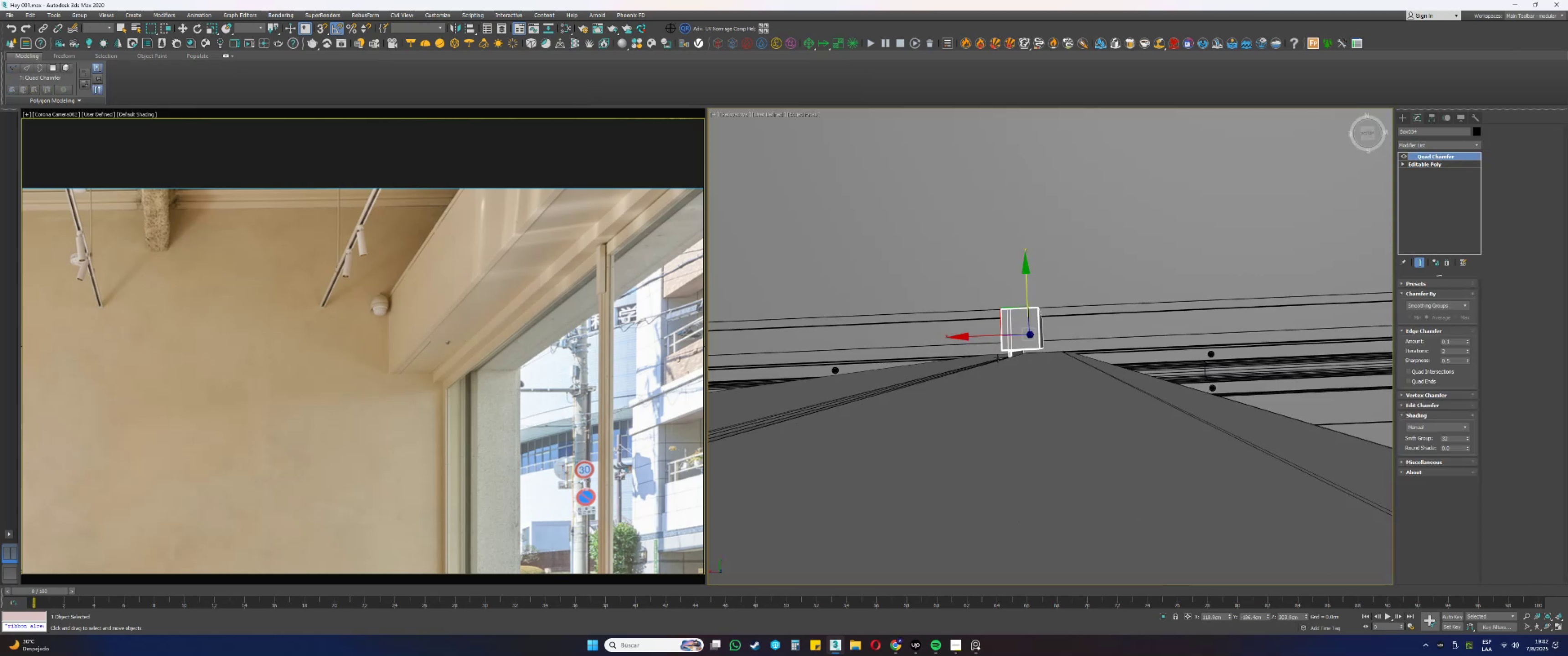 
key(F4)
 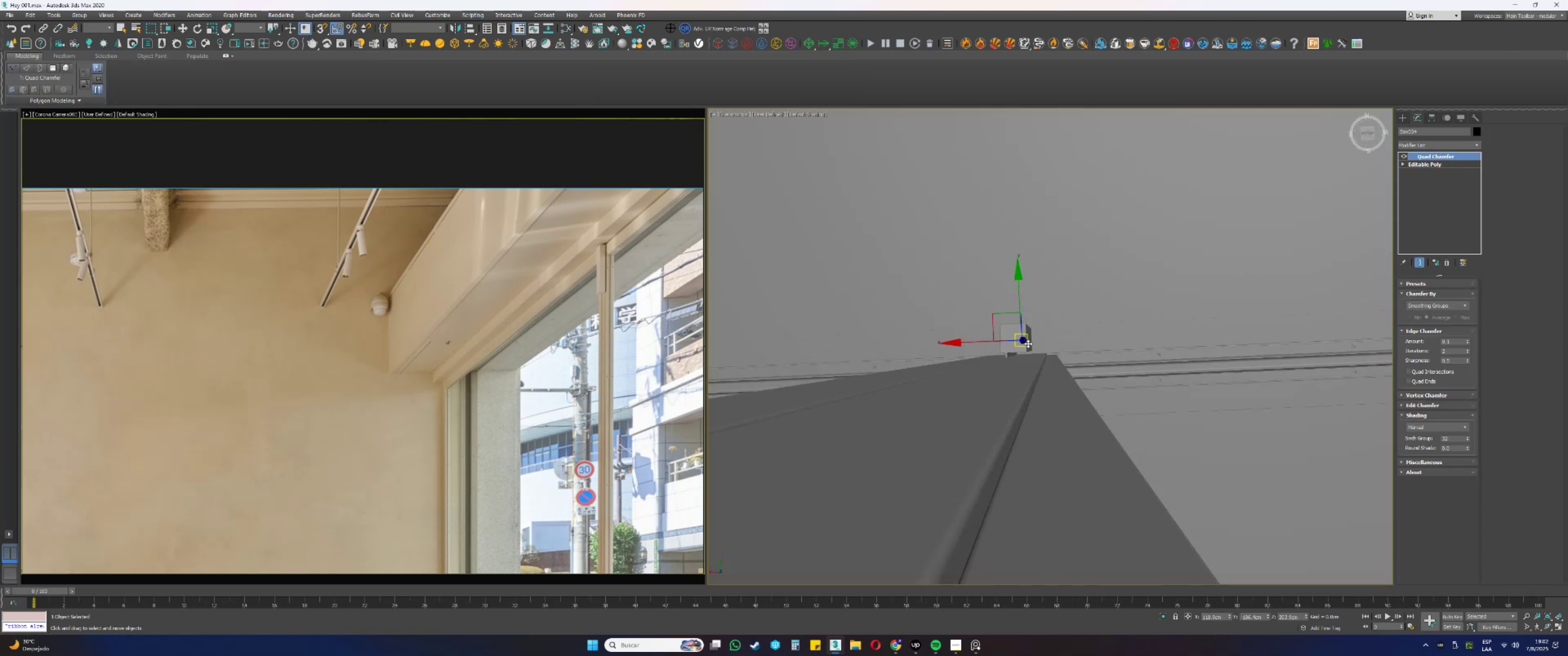 
hold_key(key=AltLeft, duration=0.42)
 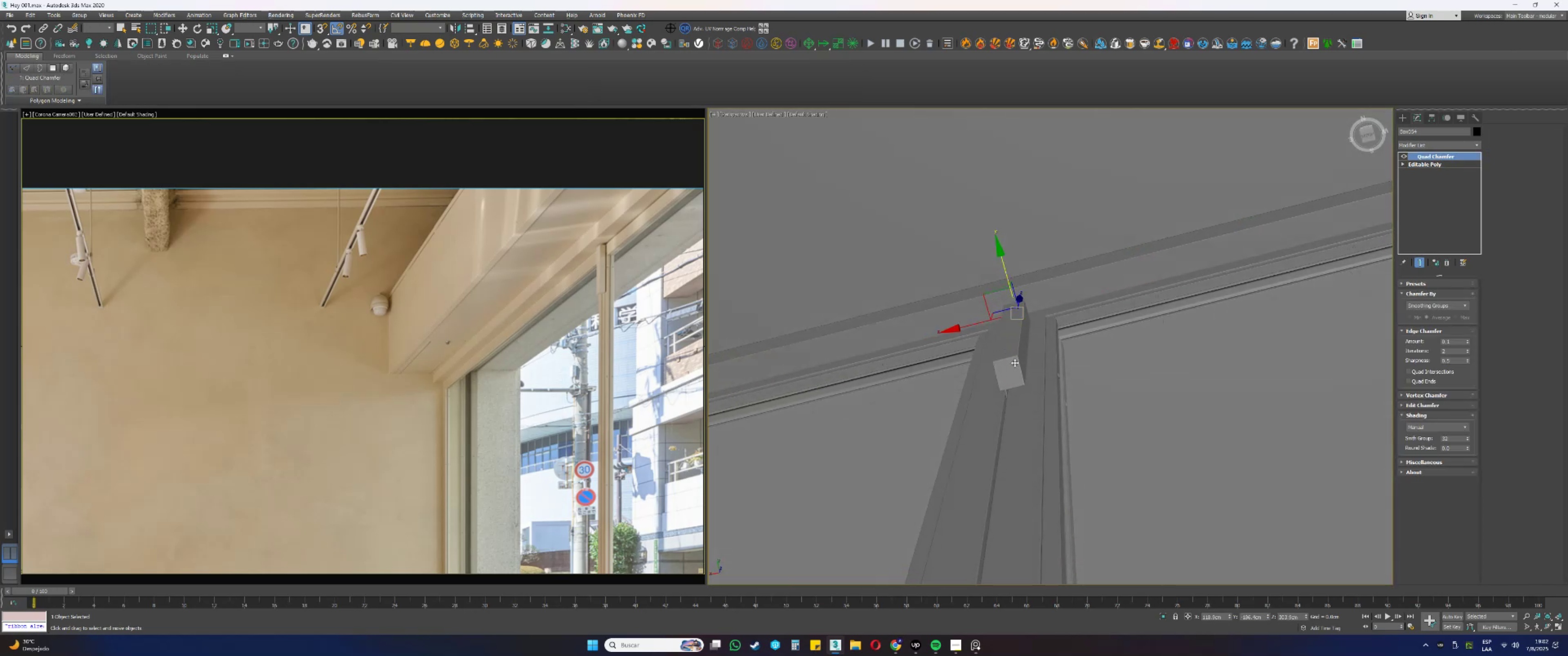 
key(Alt+AltLeft)
 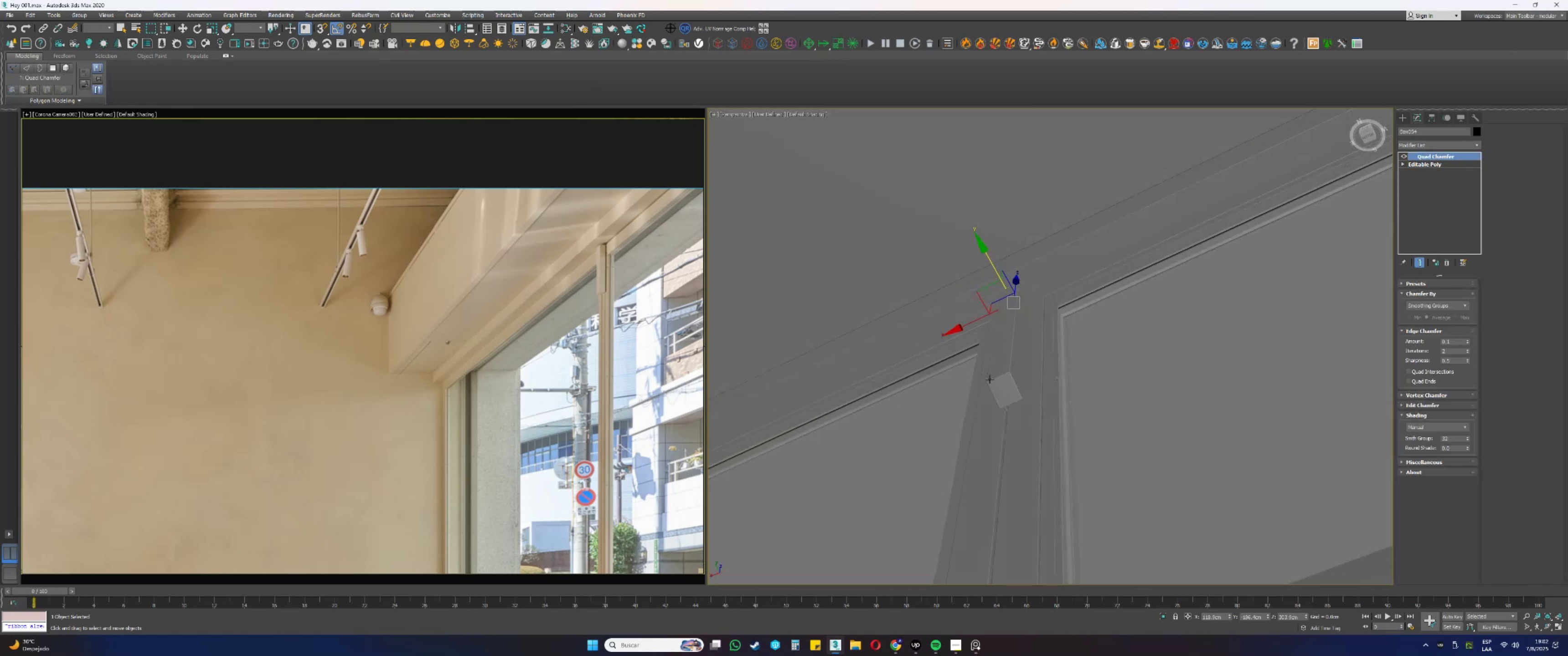 
scroll: coordinate [992, 350], scroll_direction: up, amount: 1.0
 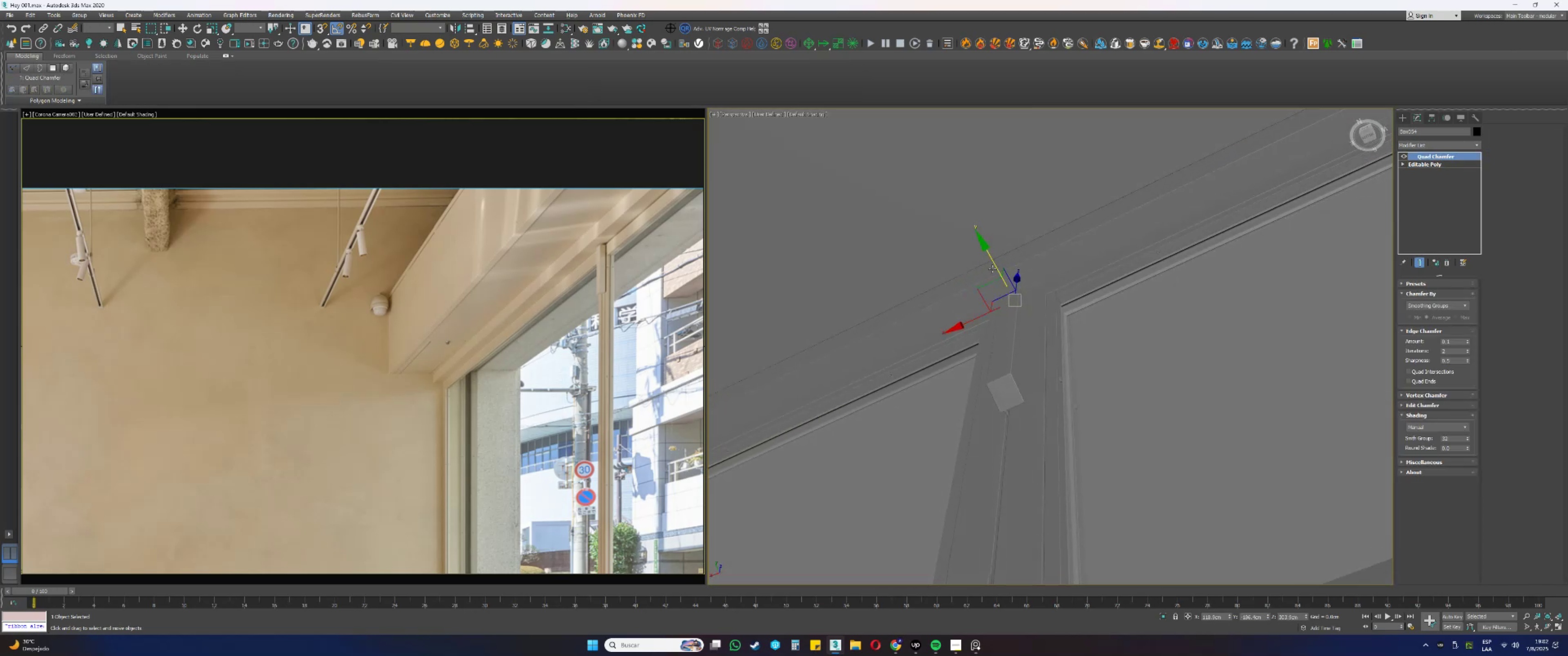 
left_click_drag(start_coordinate=[993, 260], to_coordinate=[993, 262])
 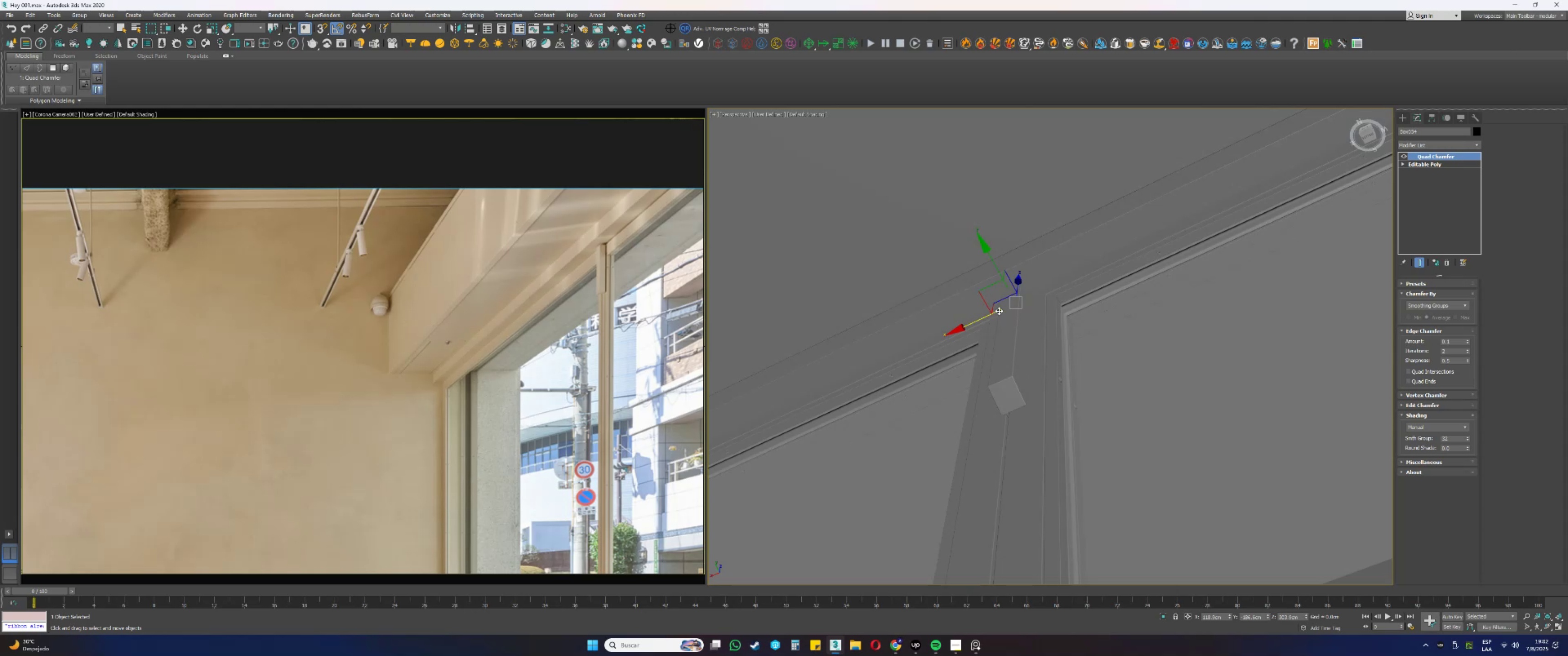 
wait(5.57)
 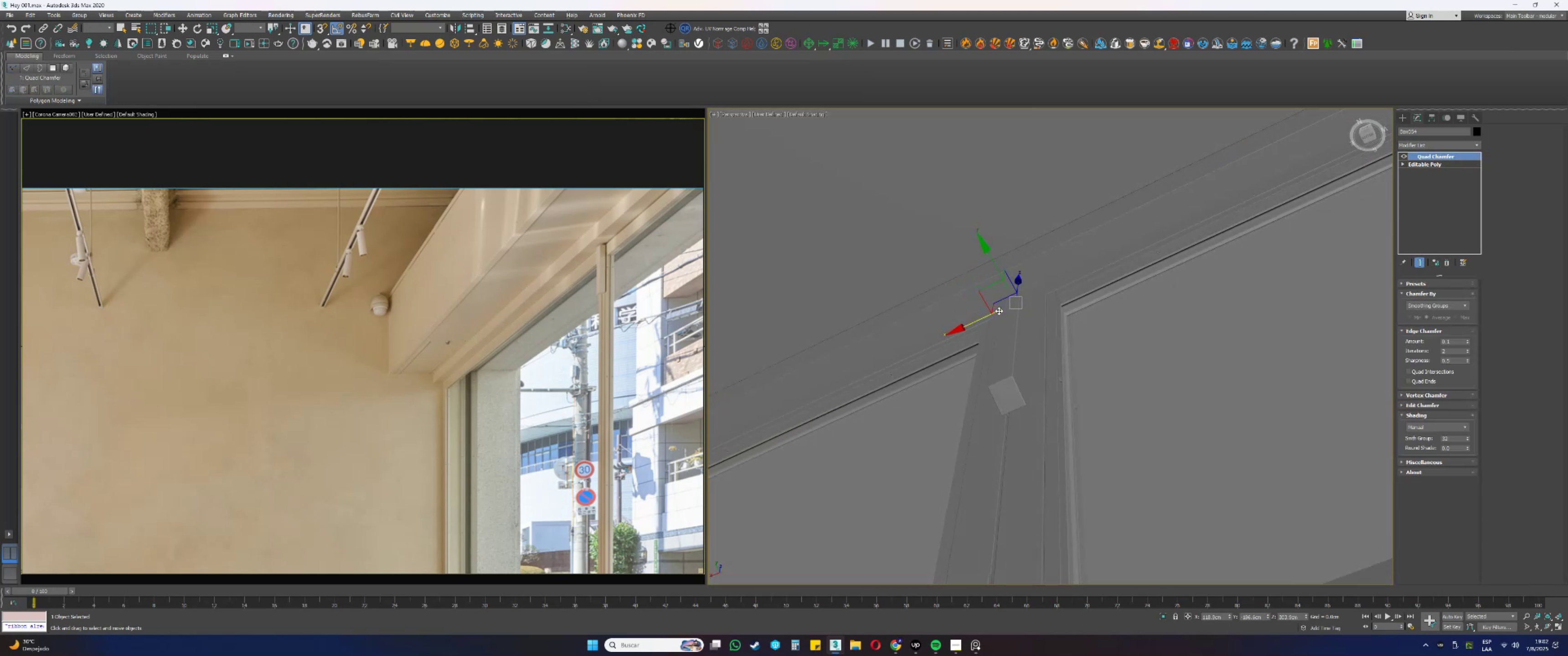 
scroll: coordinate [981, 336], scroll_direction: down, amount: 1.0
 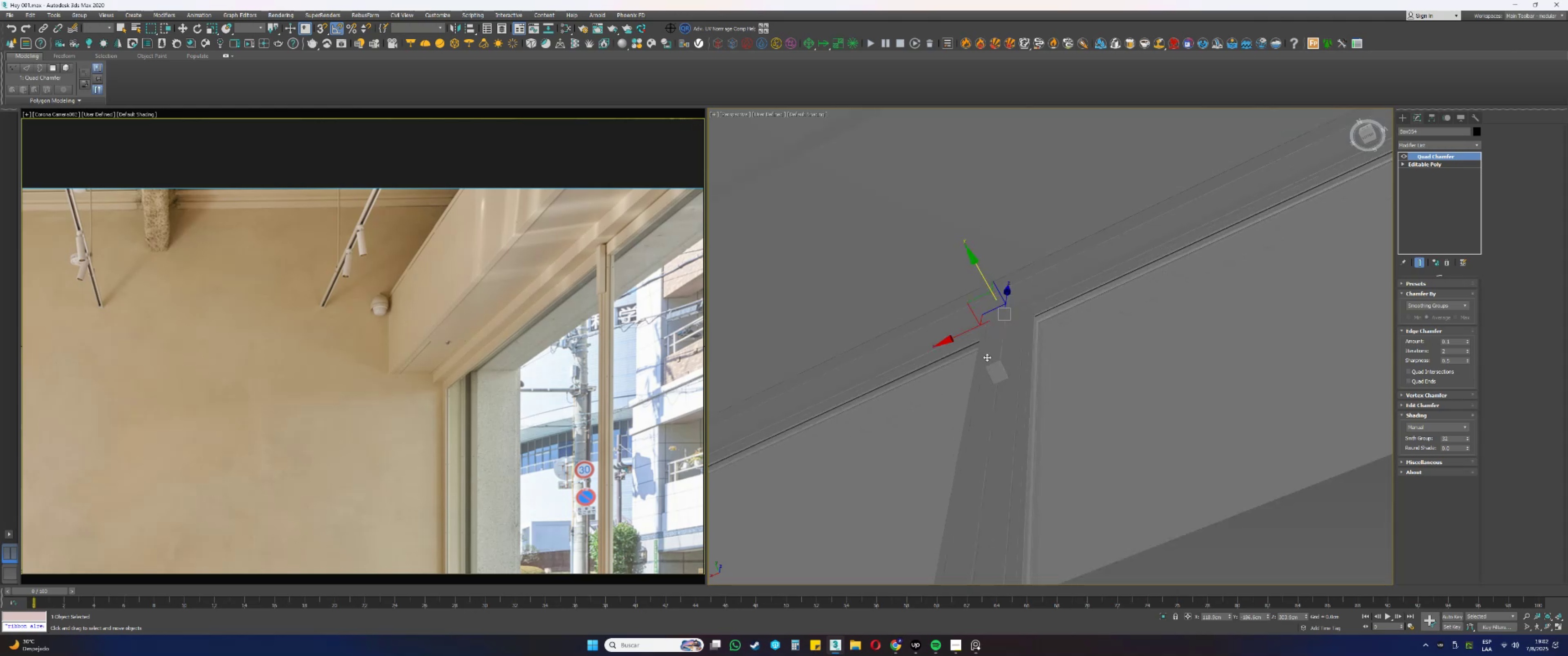 
hold_key(key=AltLeft, duration=0.35)
 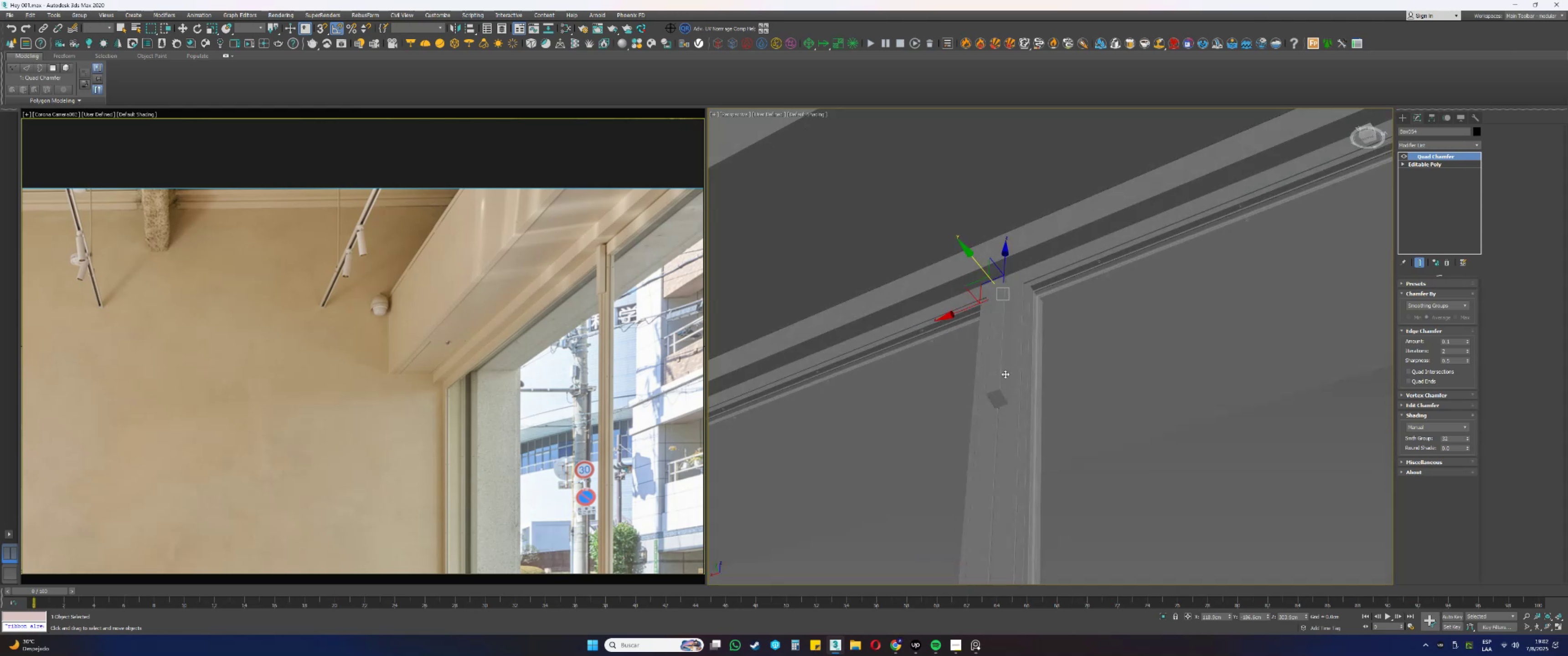 
key(Alt+AltLeft)
 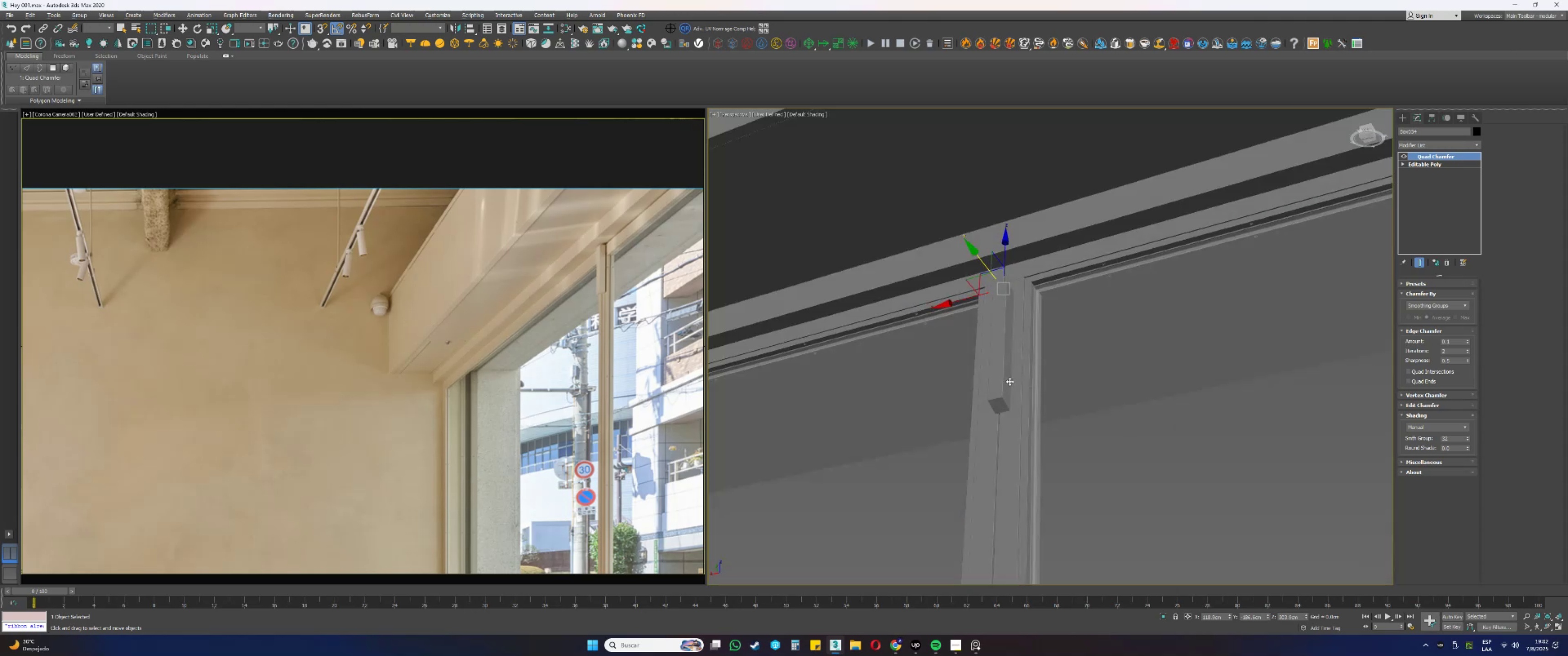 
scroll: coordinate [1008, 387], scroll_direction: down, amount: 5.0
 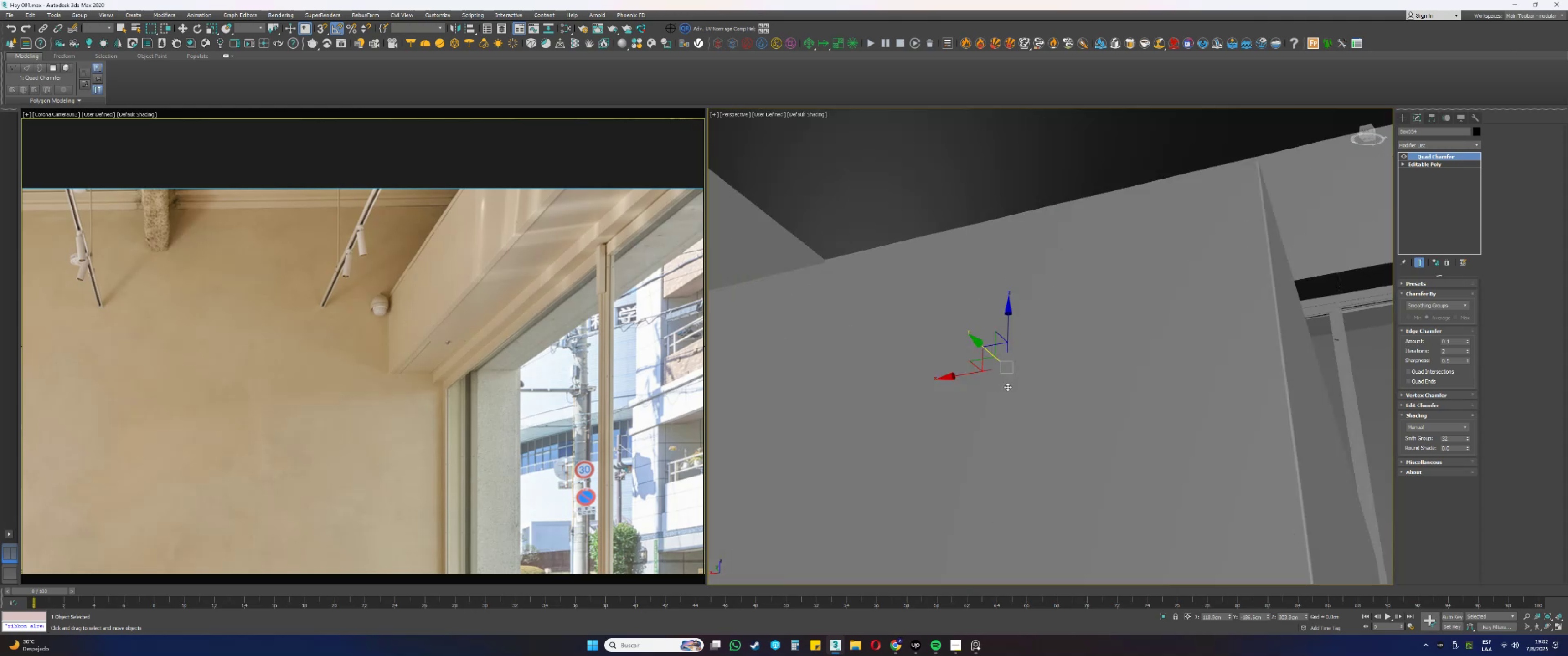 
hold_key(key=AltLeft, duration=1.16)
 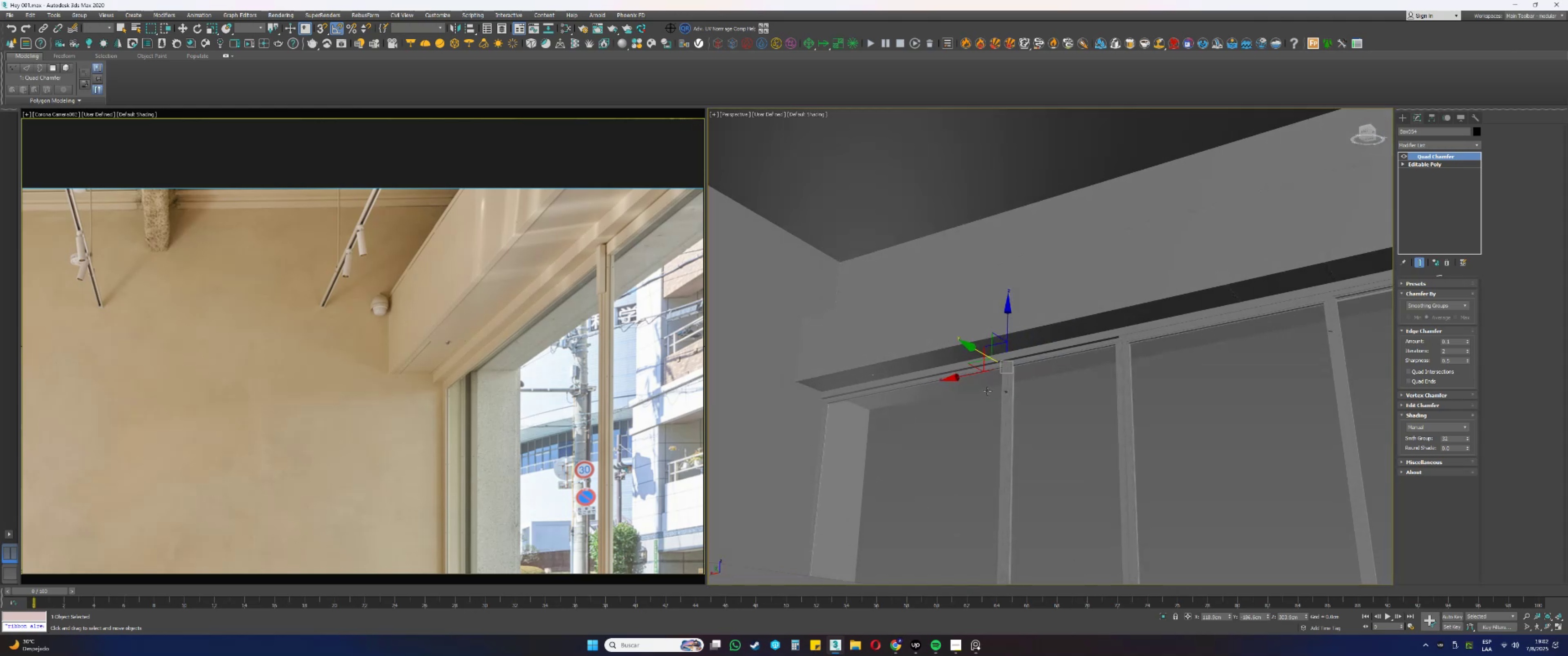 
scroll: coordinate [972, 393], scroll_direction: down, amount: 3.0
 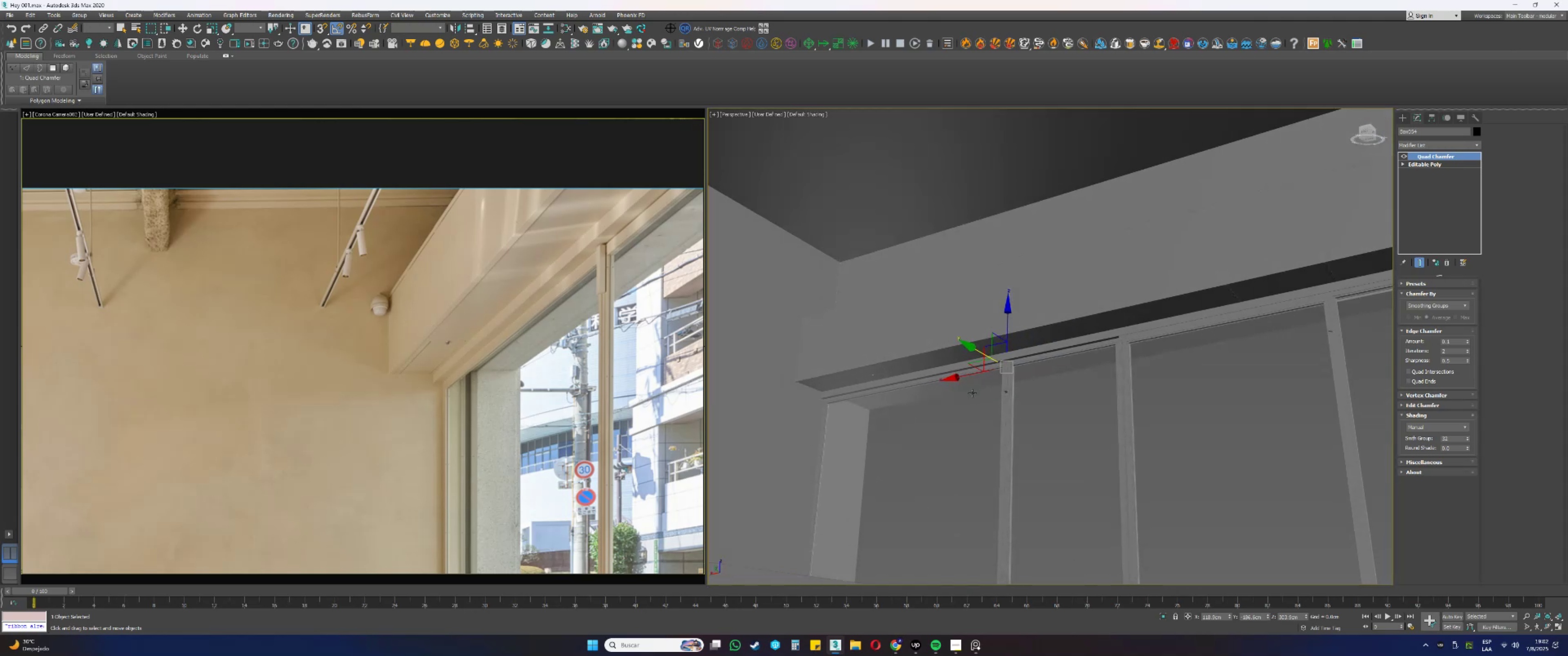 
hold_key(key=AltLeft, duration=0.41)
 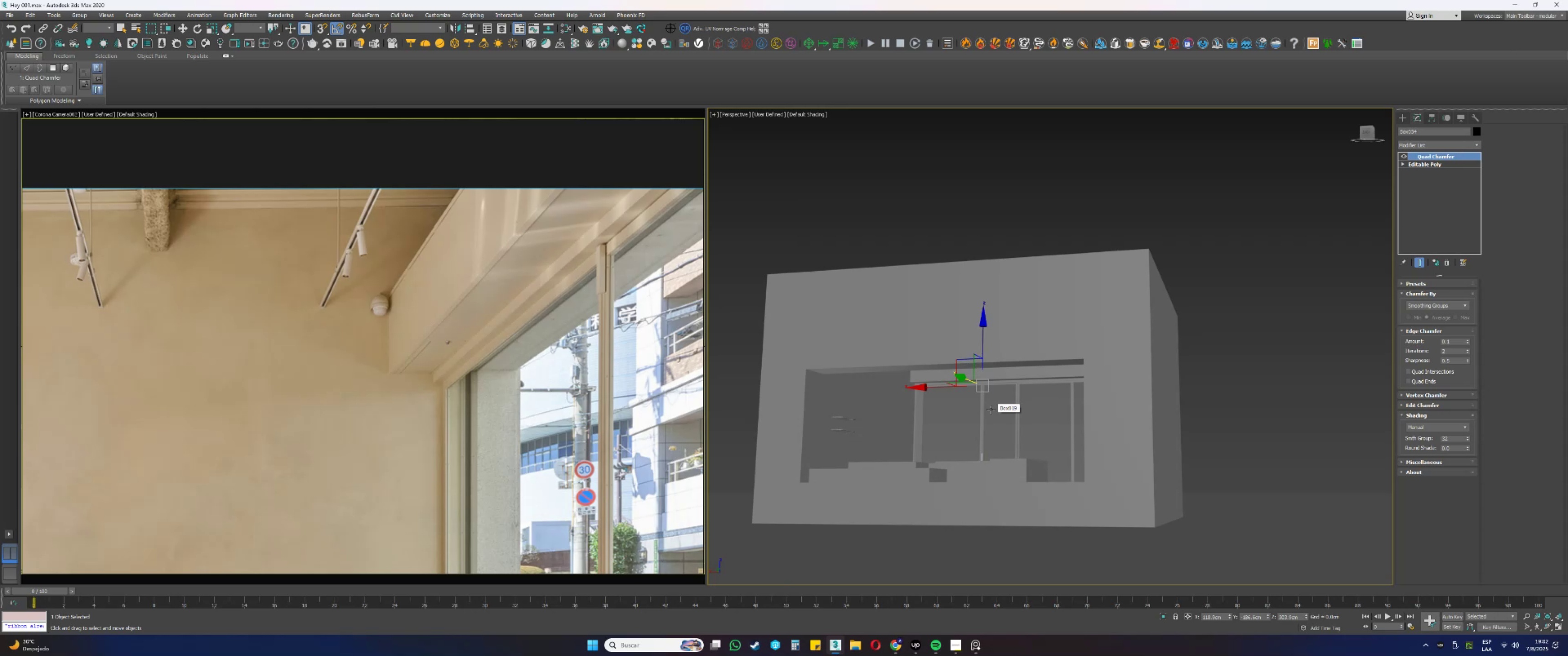 
hold_key(key=AltLeft, duration=0.35)
 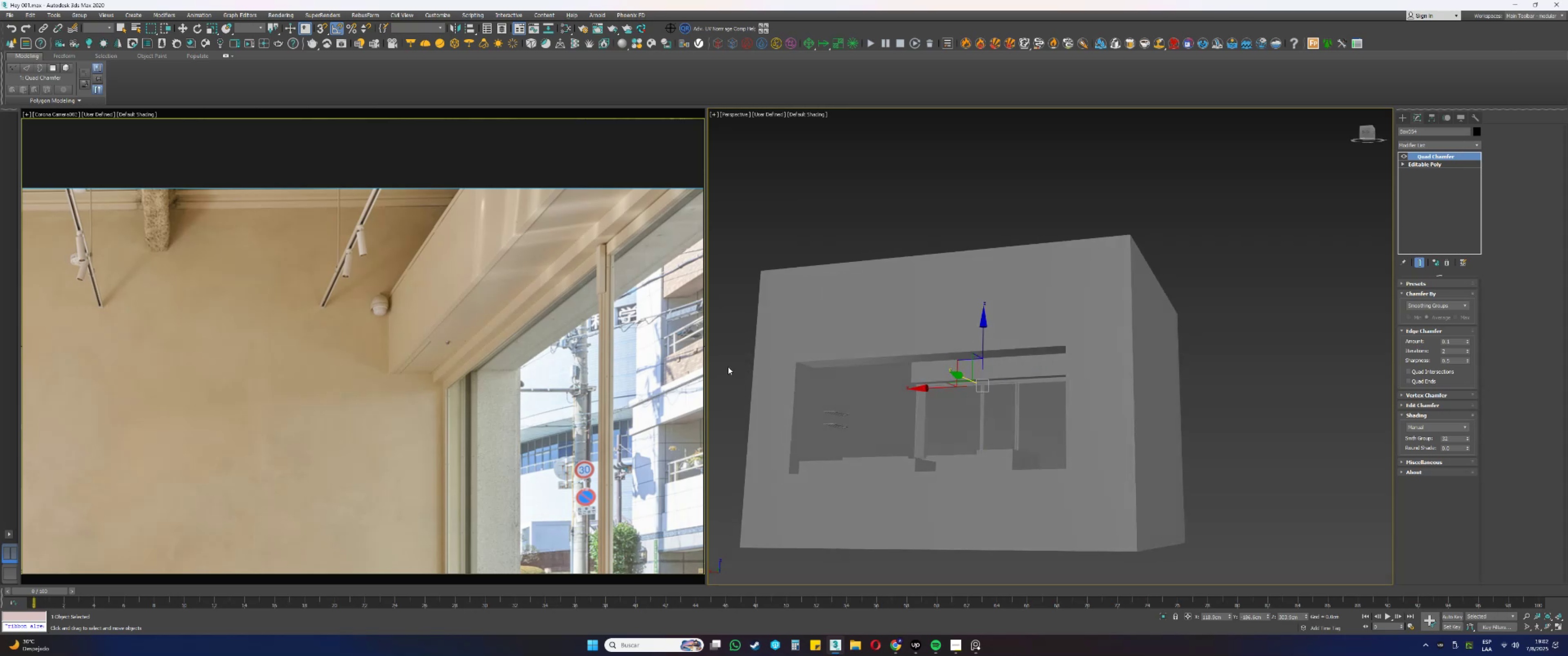 
scroll: coordinate [528, 368], scroll_direction: down, amount: 3.0
 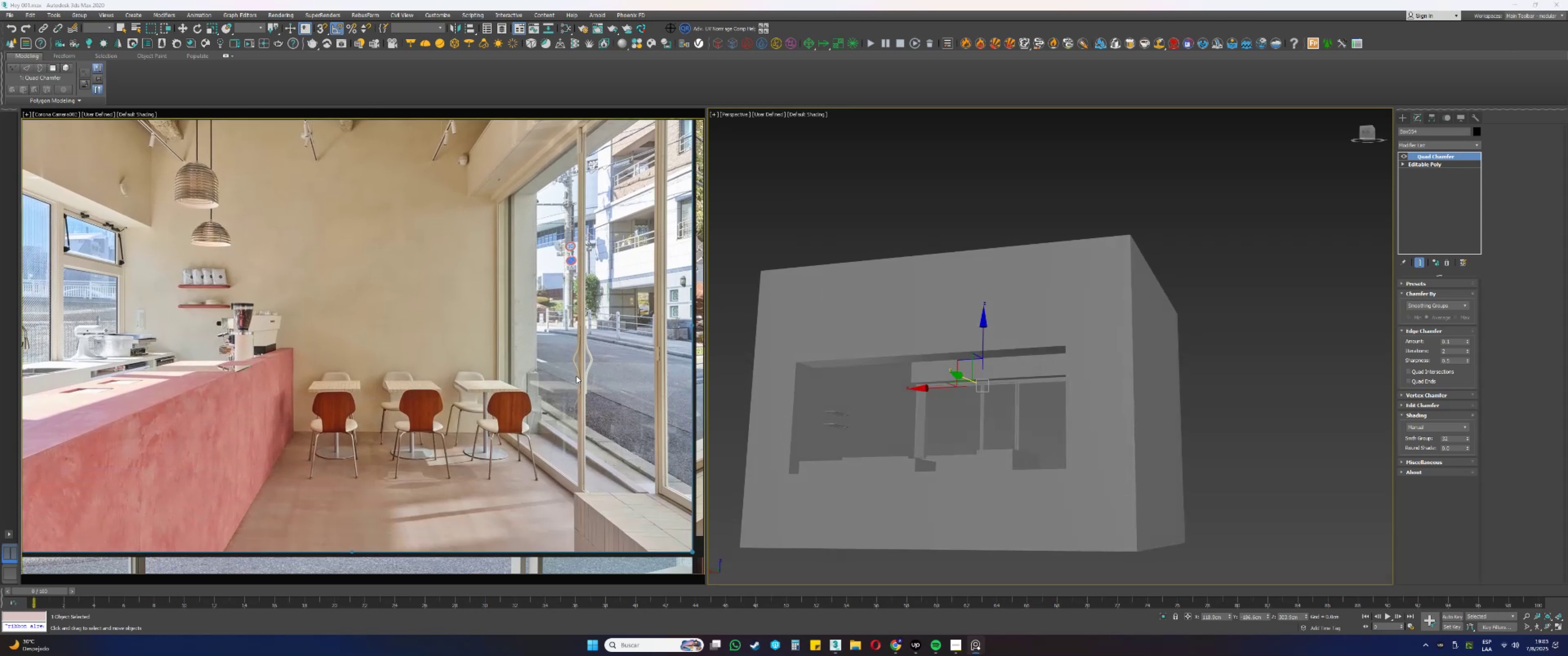 
wait(11.23)
 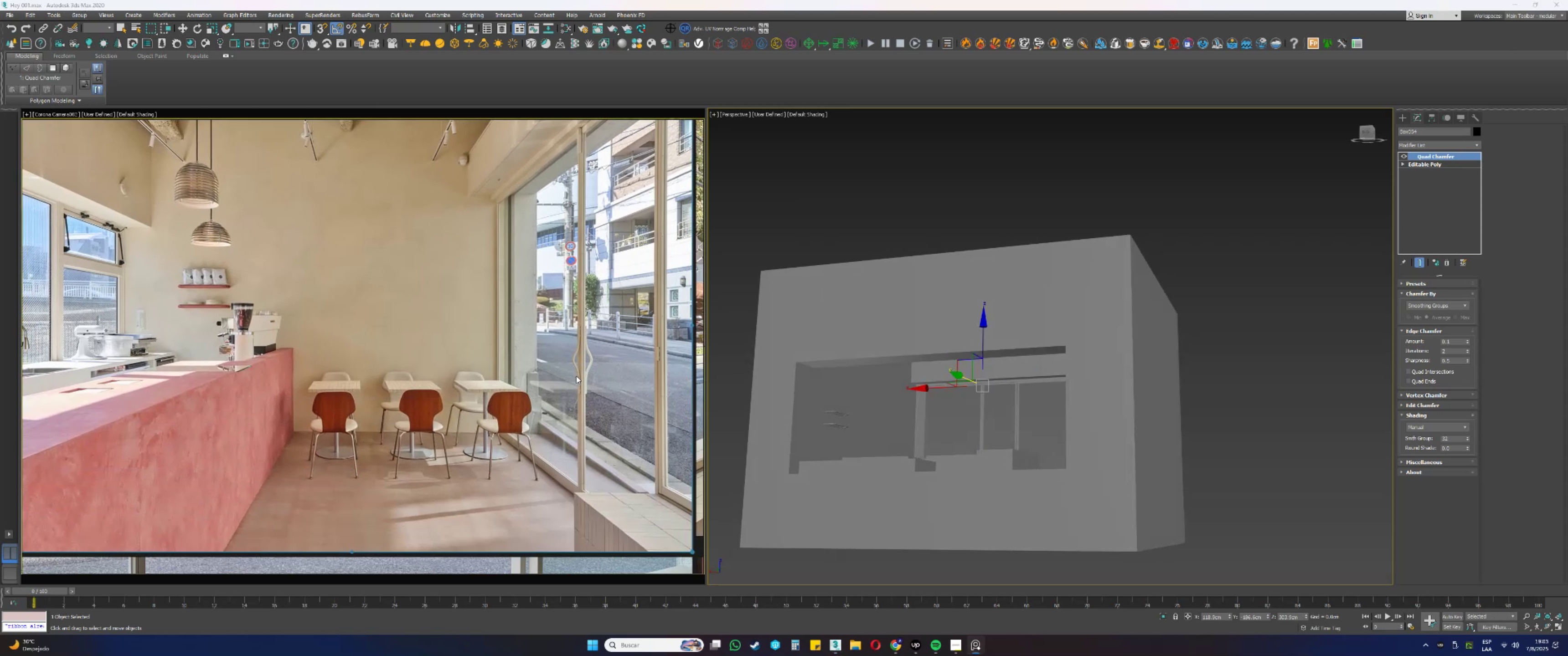 
scroll: coordinate [664, 345], scroll_direction: up, amount: 7.0
 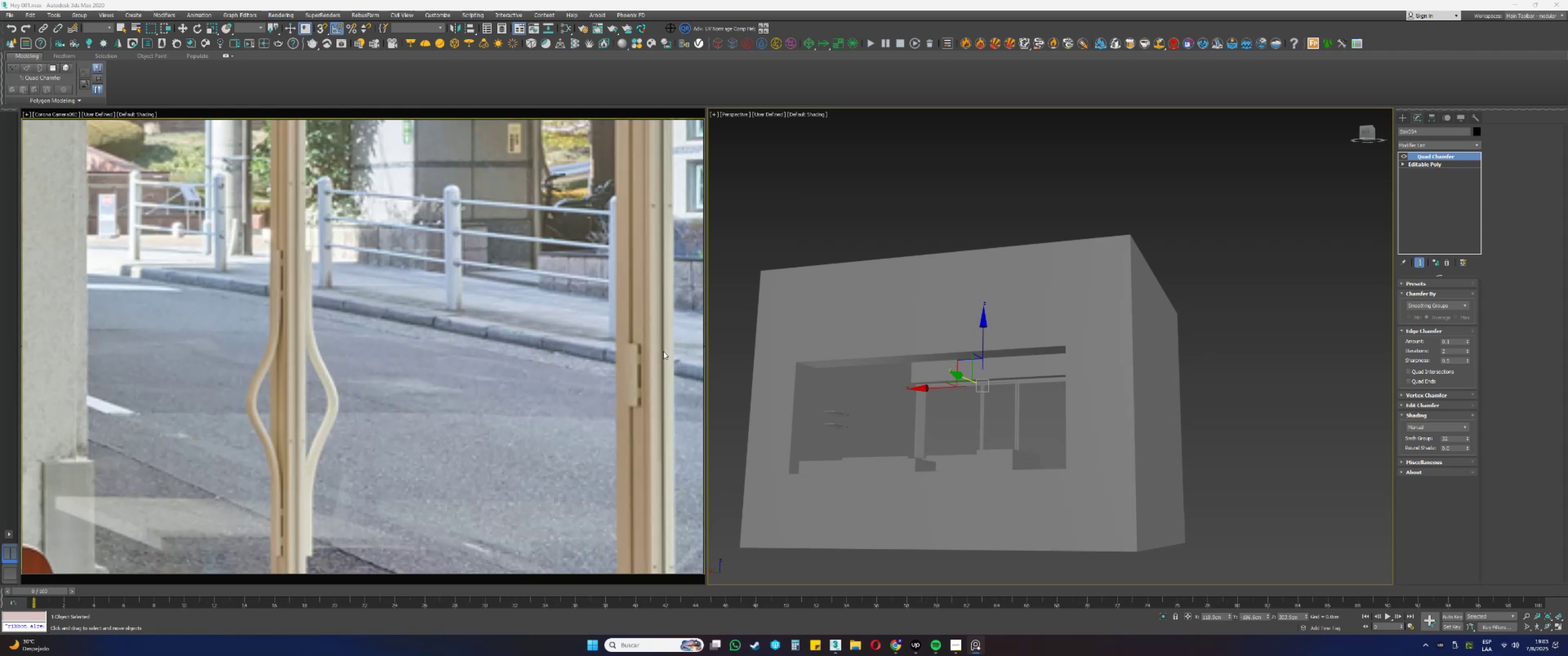 
scroll: coordinate [662, 352], scroll_direction: down, amount: 6.0
 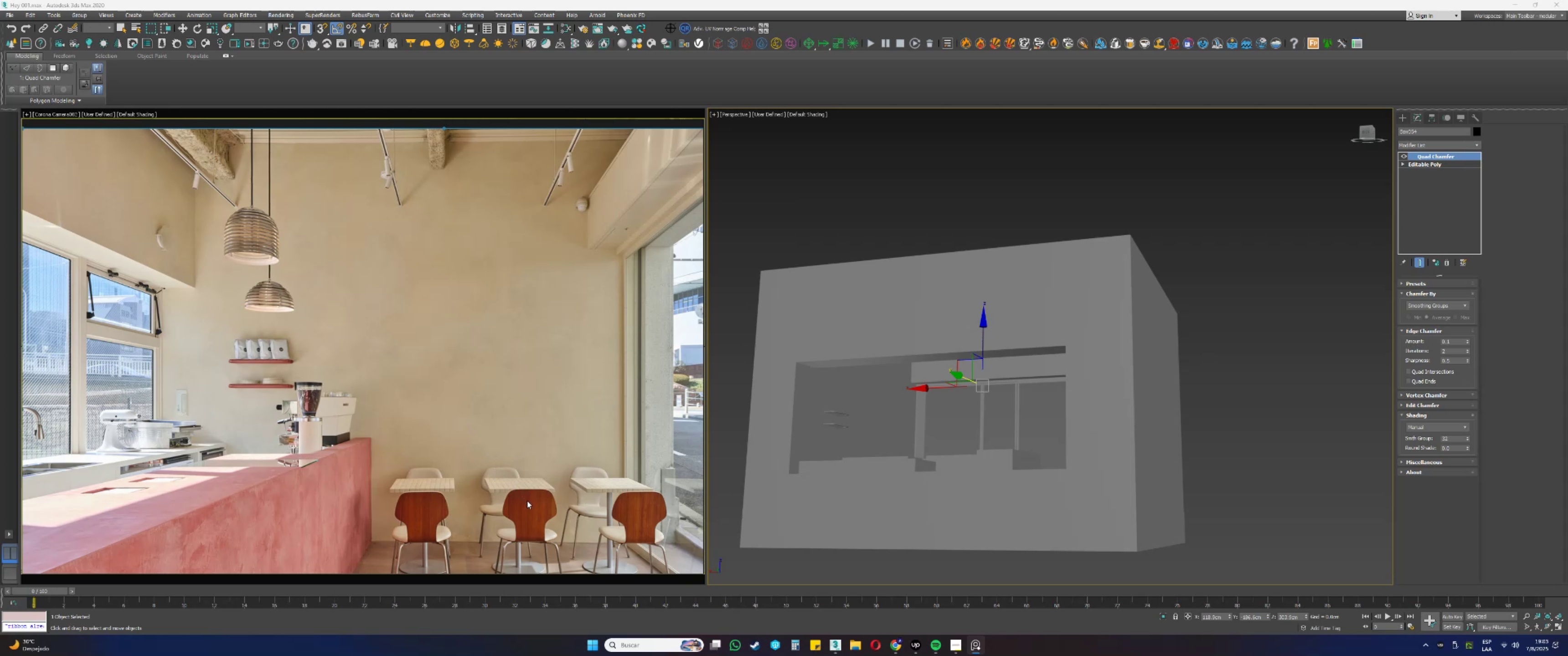 
wait(28.6)
 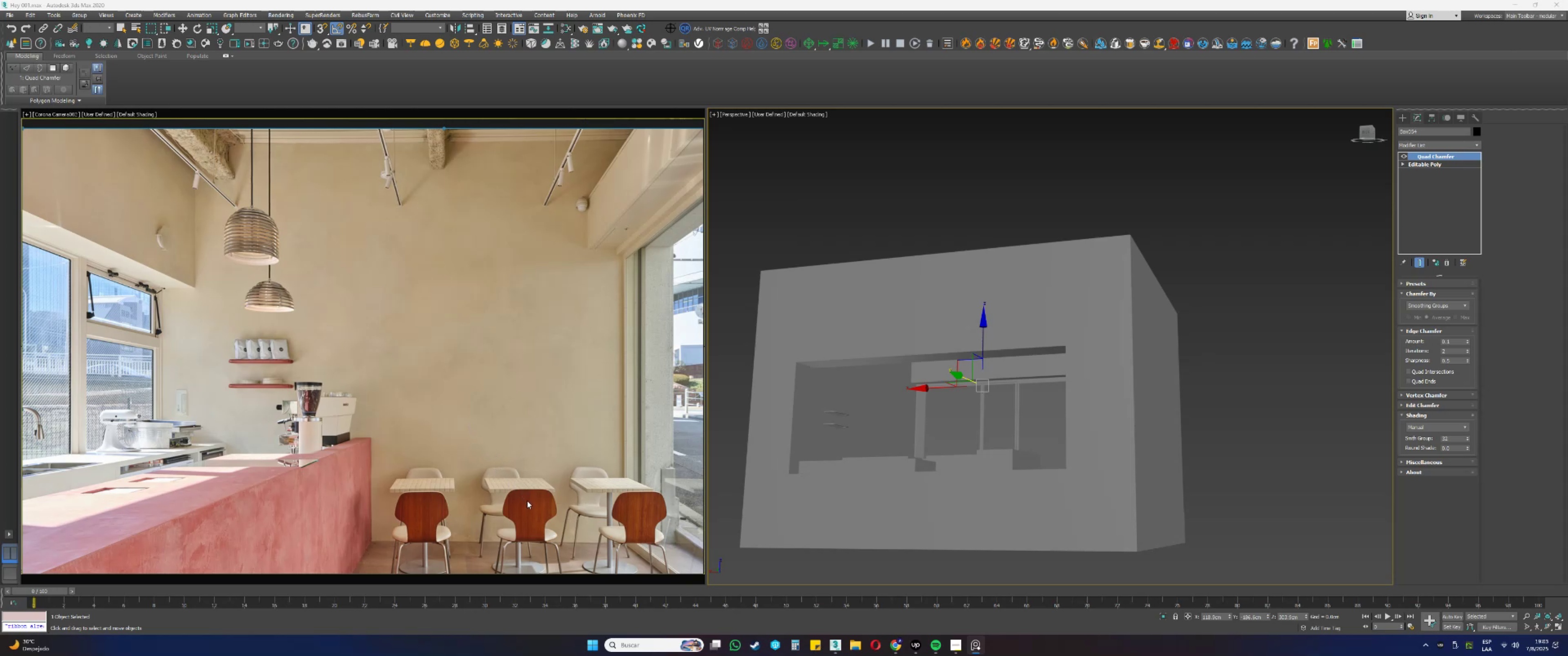 
scroll: coordinate [579, 191], scroll_direction: up, amount: 2.0
 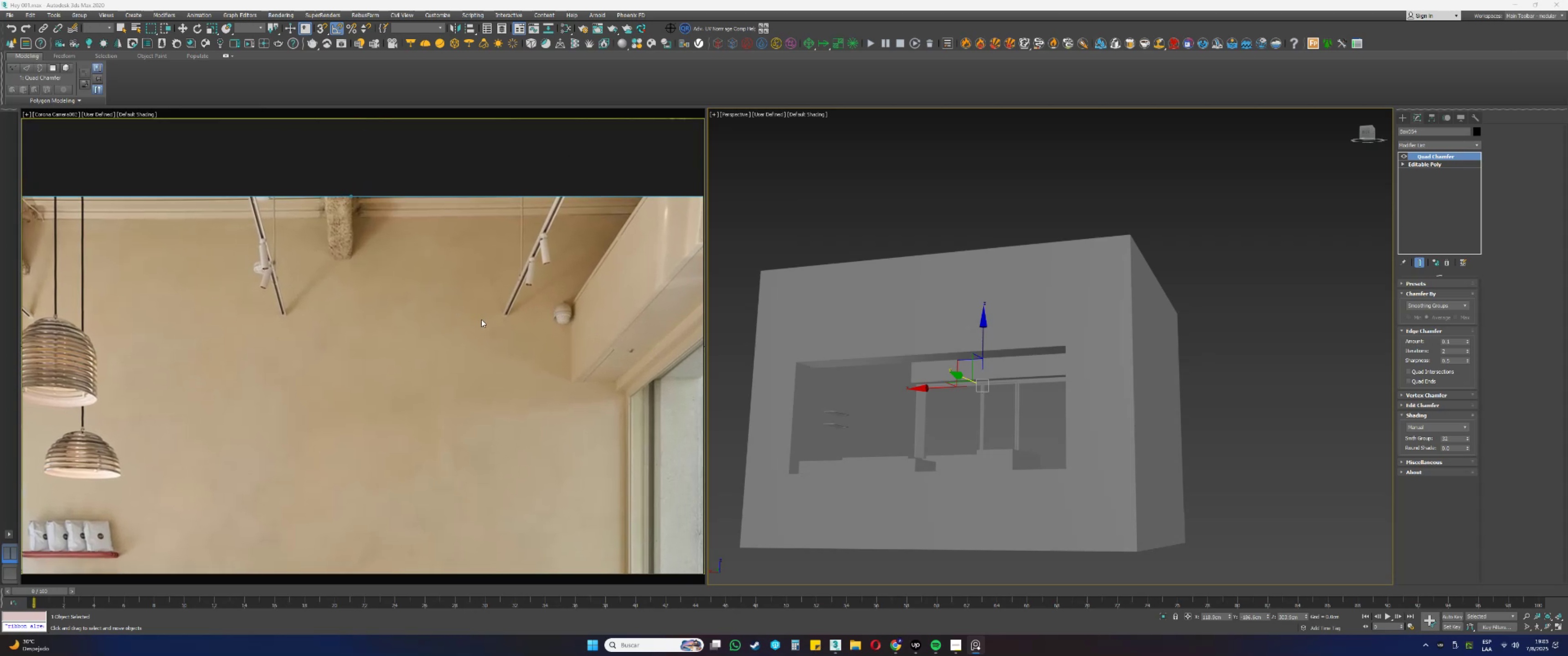 
wait(5.21)
 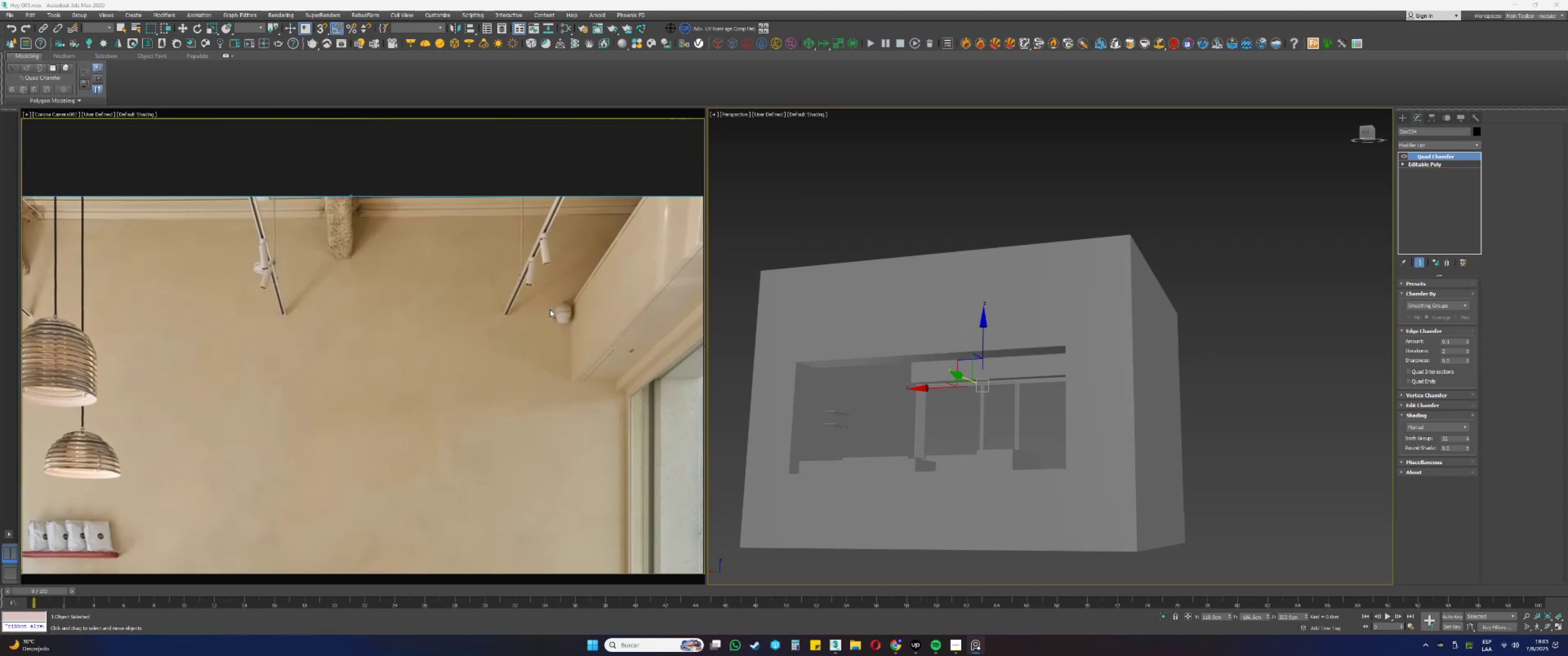 
scroll: coordinate [211, 244], scroll_direction: up, amount: 2.0
 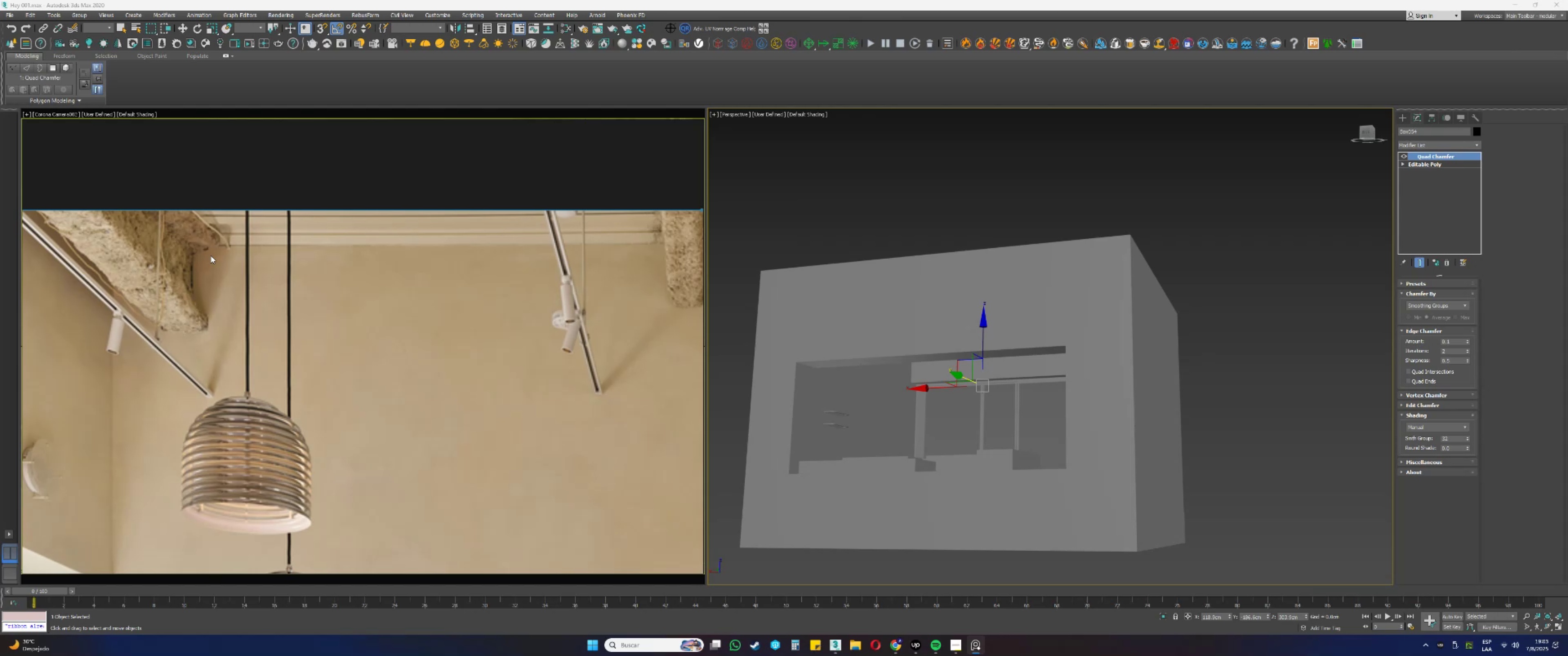 
wait(6.38)
 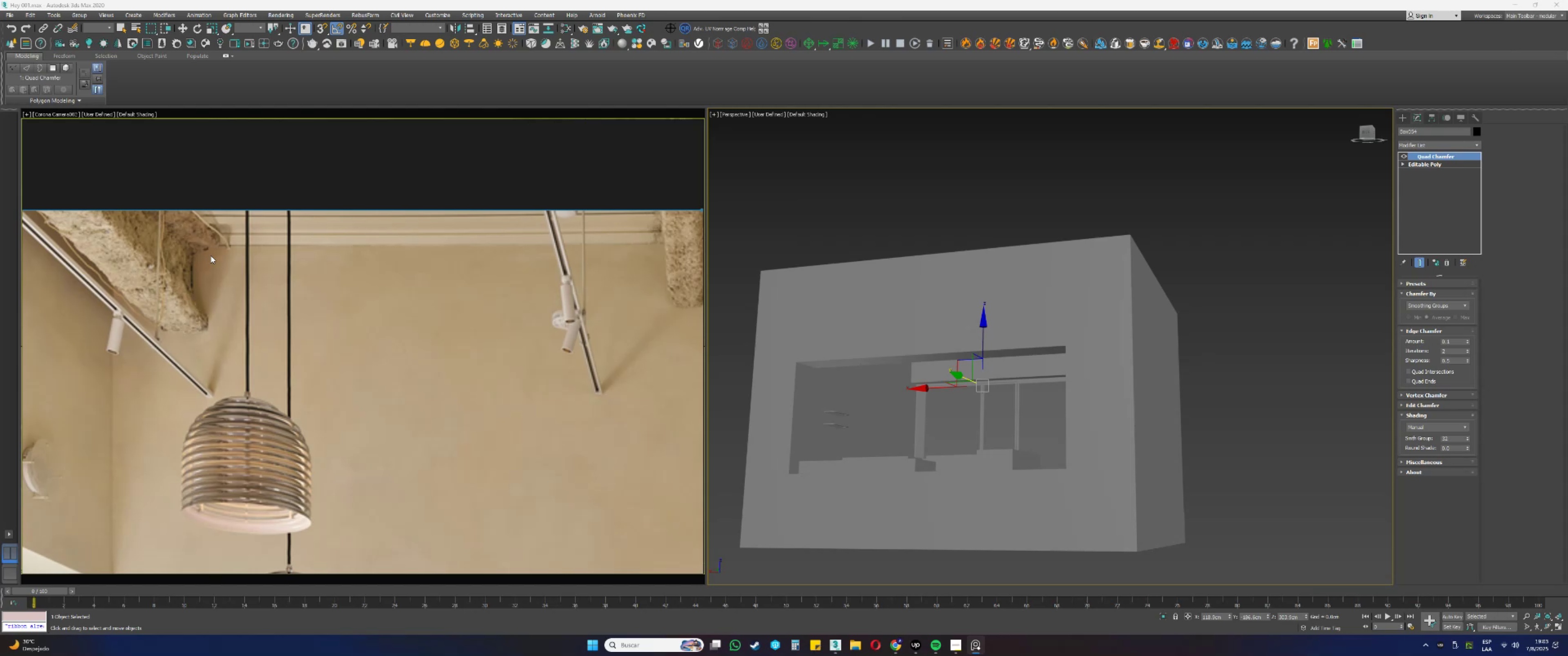 
scroll: coordinate [411, 299], scroll_direction: down, amount: 4.0
 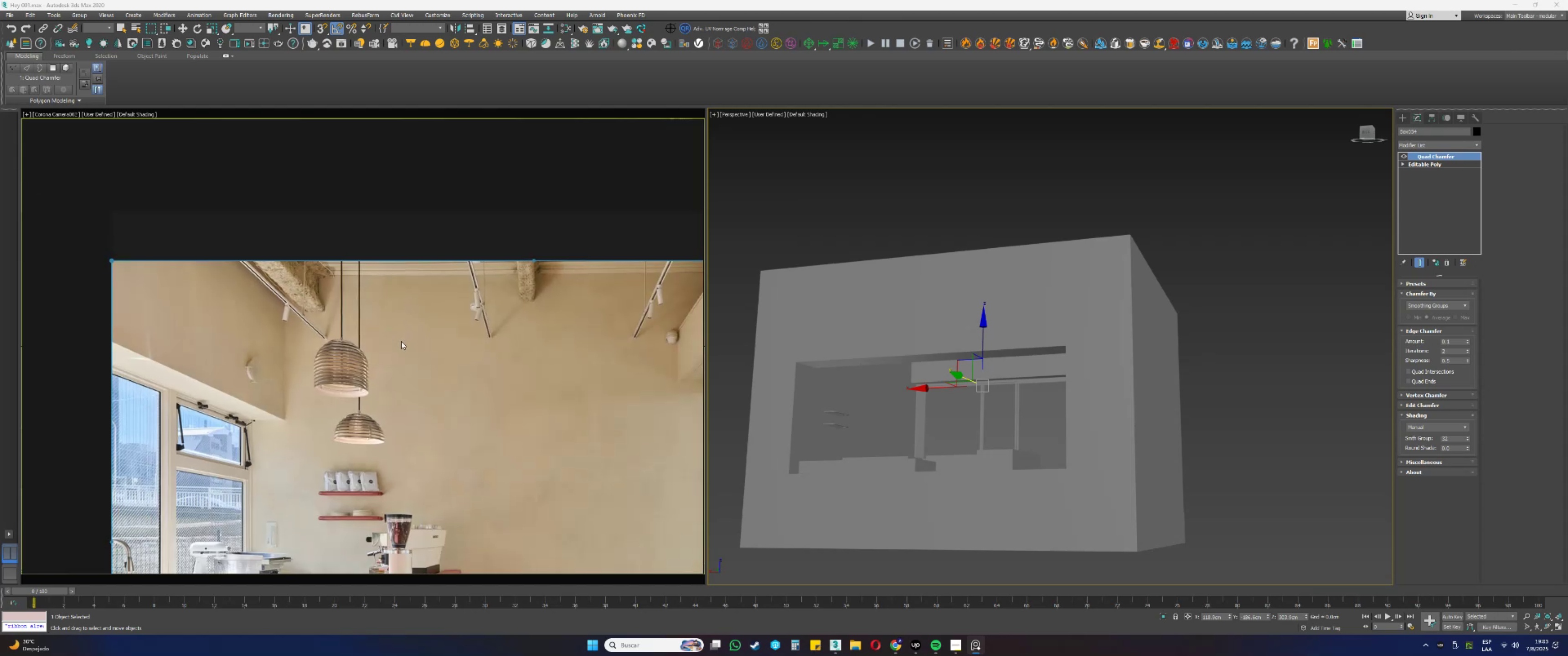 
scroll: coordinate [340, 297], scroll_direction: up, amount: 2.0
 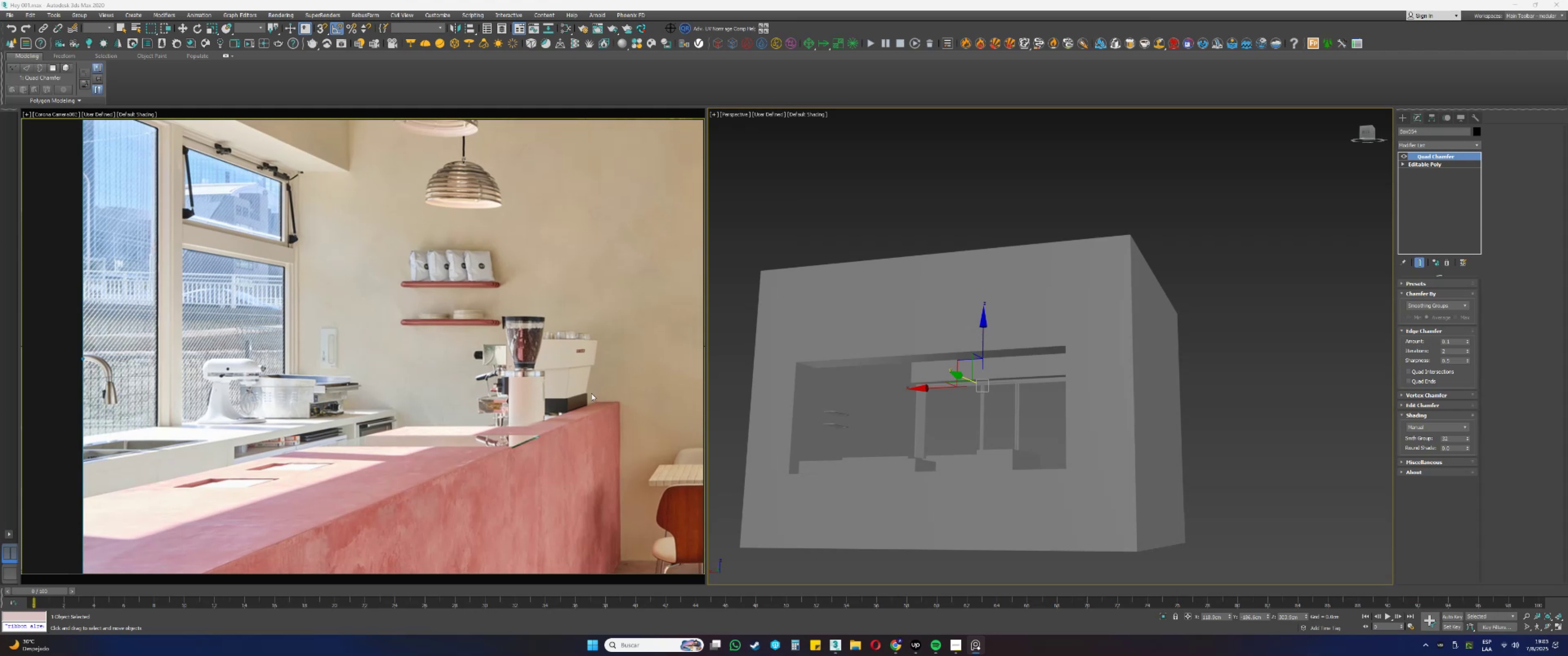 
scroll: coordinate [452, 388], scroll_direction: down, amount: 7.0
 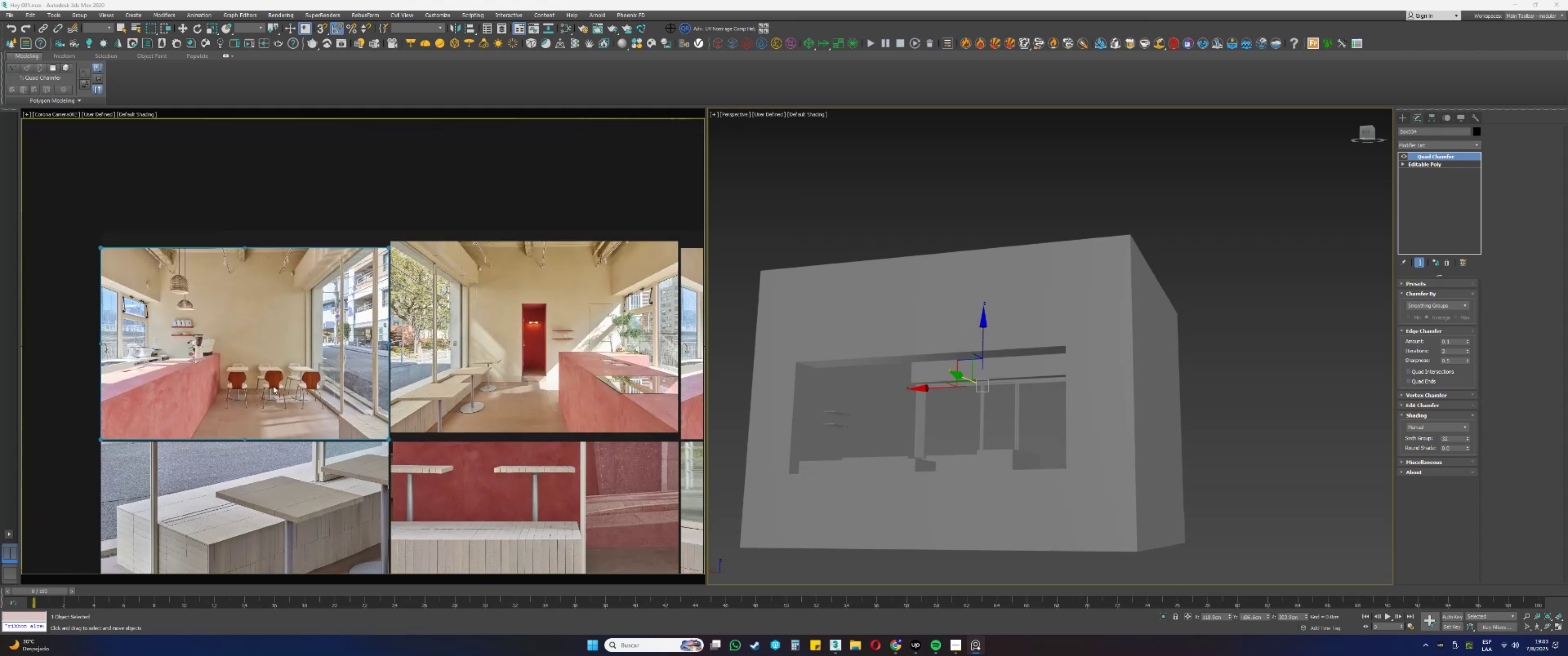 
scroll: coordinate [494, 352], scroll_direction: up, amount: 10.0
 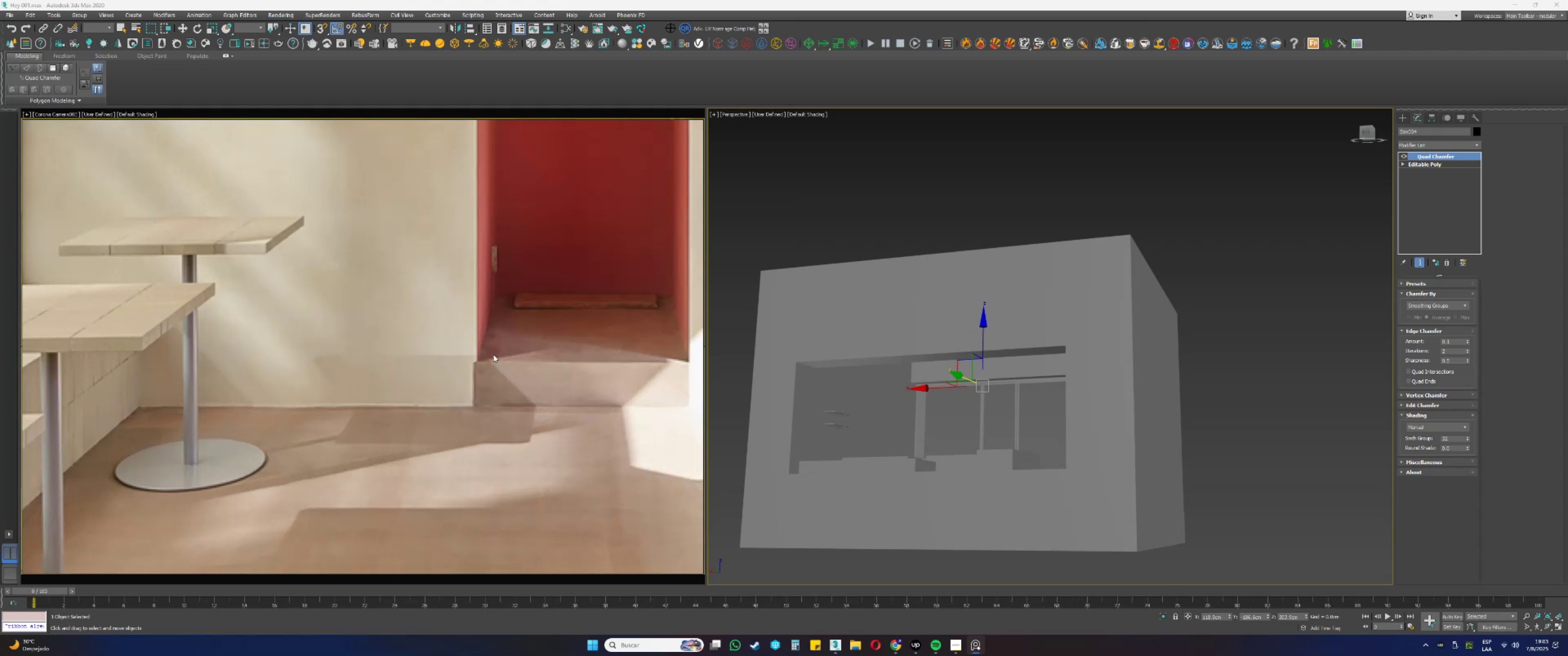 
scroll: coordinate [496, 355], scroll_direction: down, amount: 2.0
 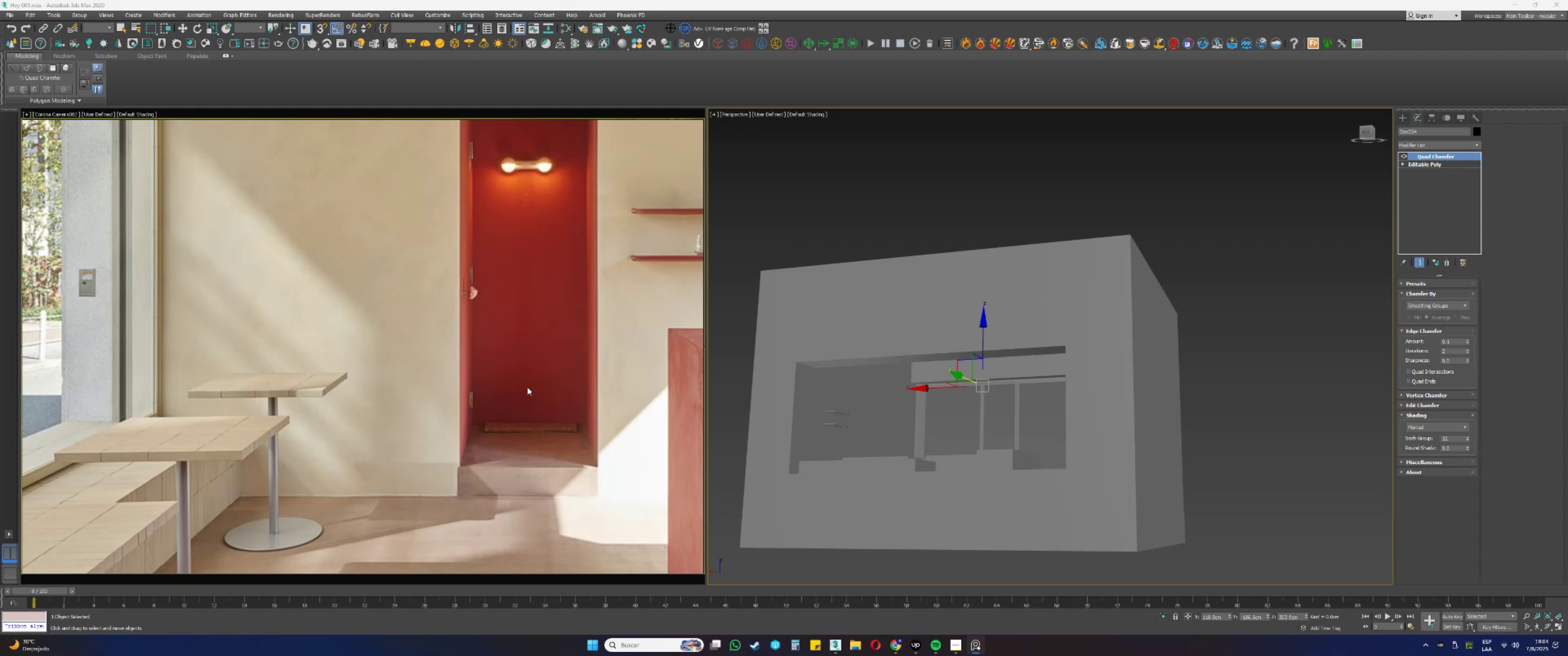 
wait(22.77)
 